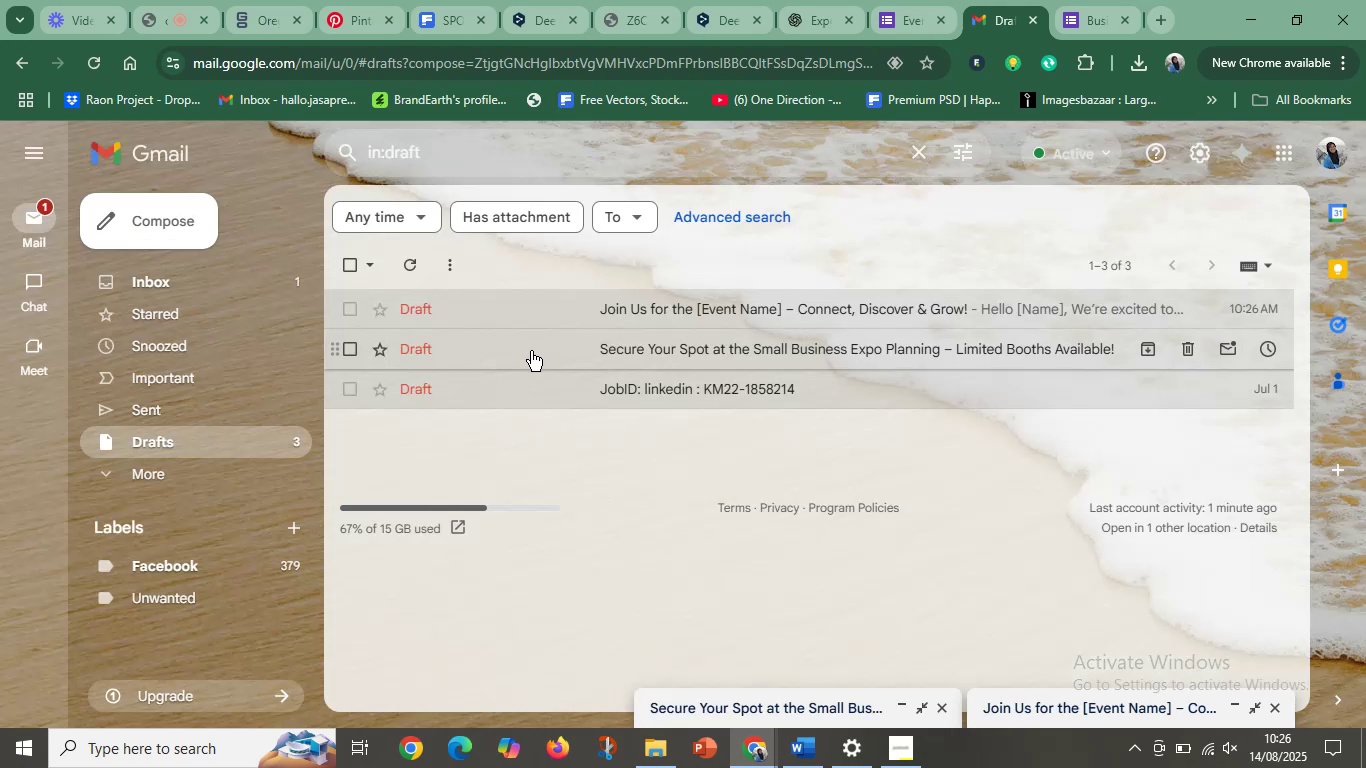 
left_click([485, 353])
 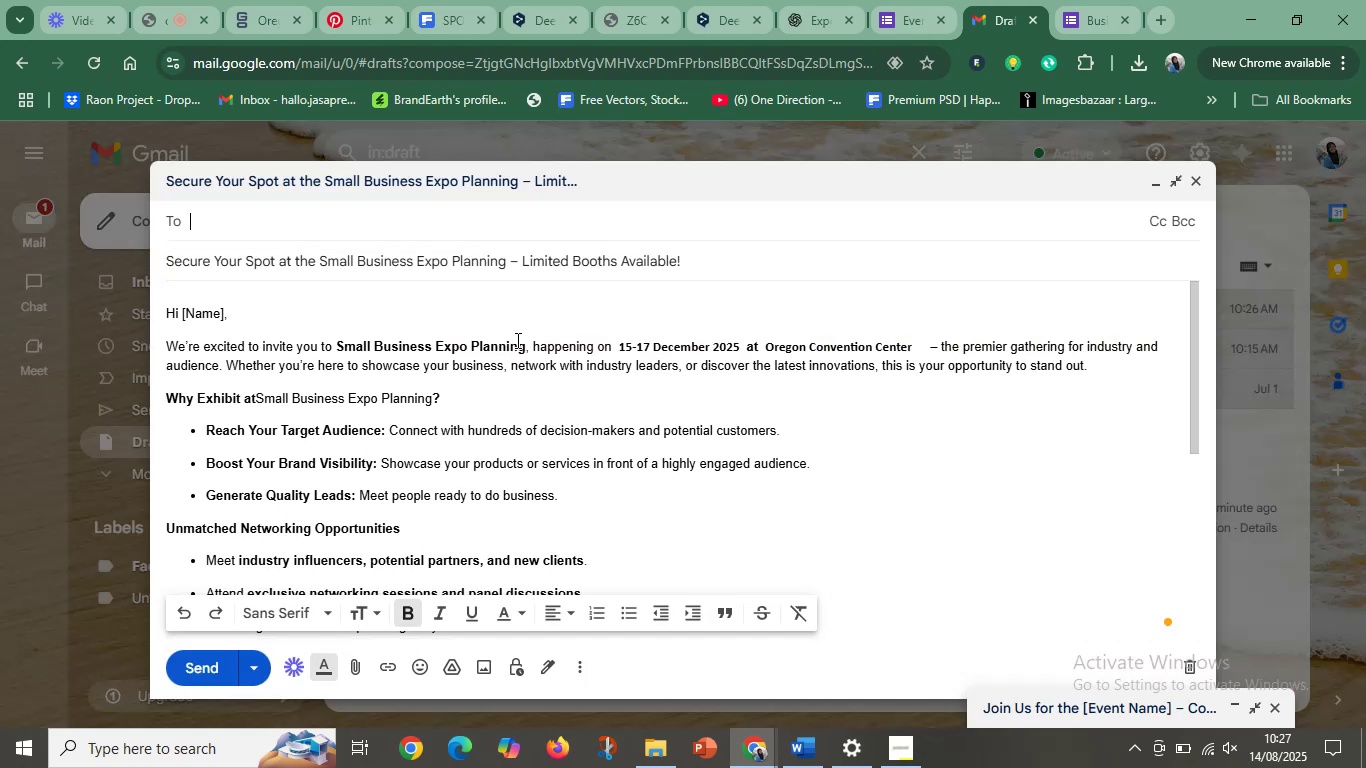 
scroll: coordinate [443, 477], scroll_direction: down, amount: 9.0
 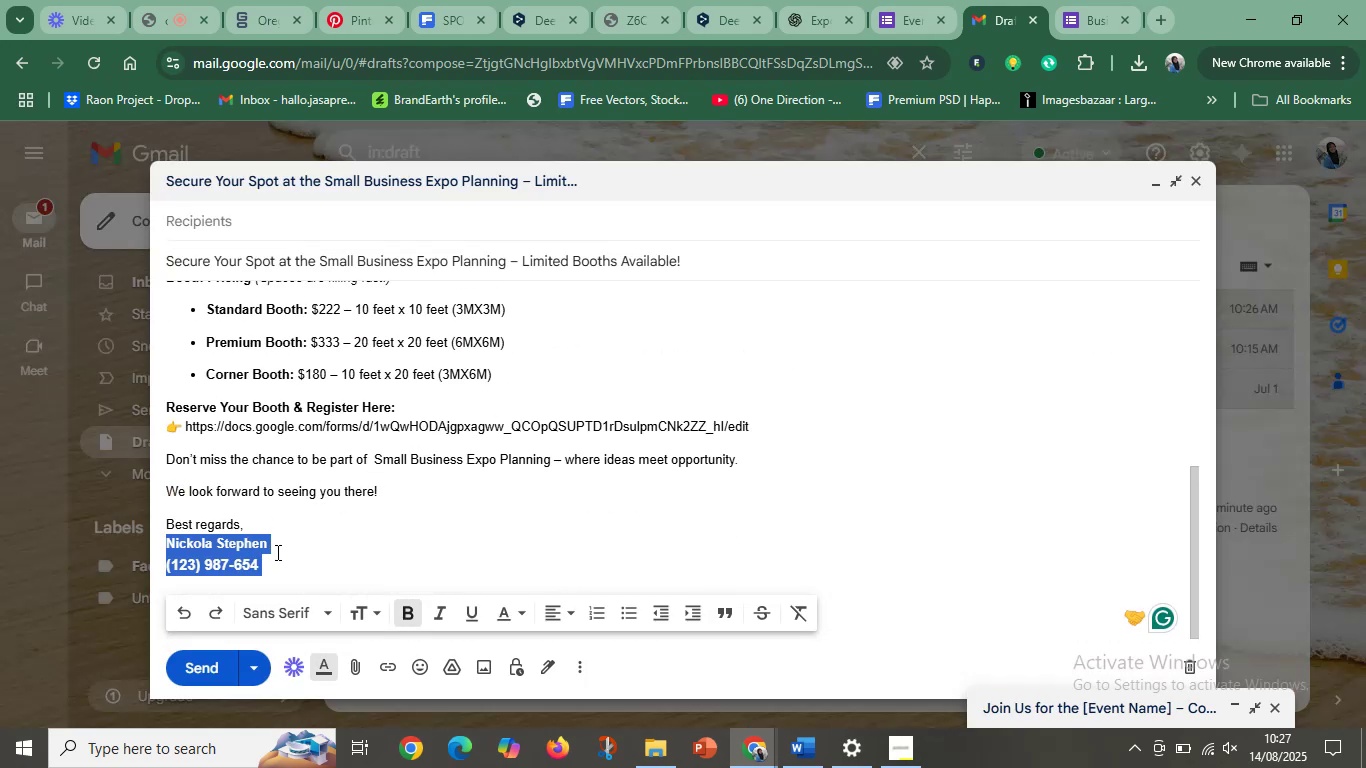 
scroll: coordinate [562, 470], scroll_direction: up, amount: 9.0
 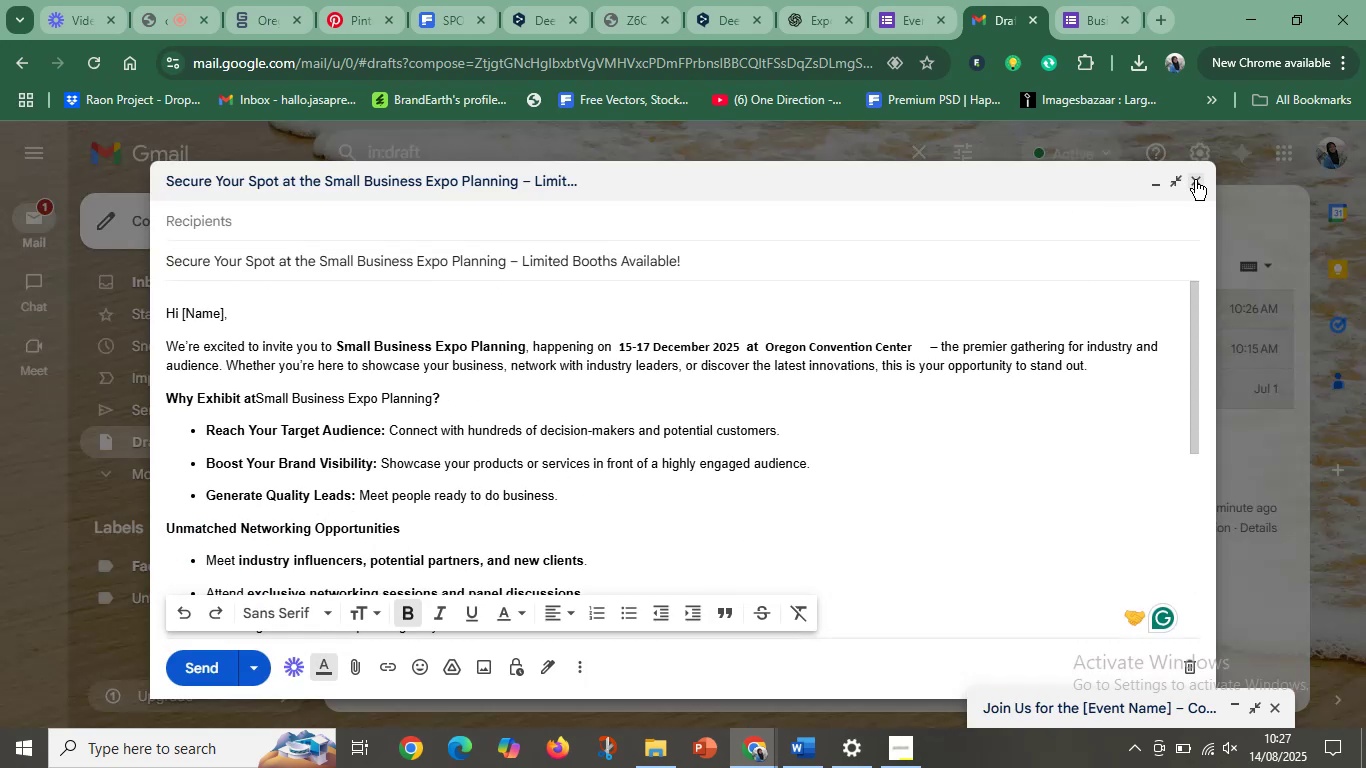 
left_click([1196, 184])
 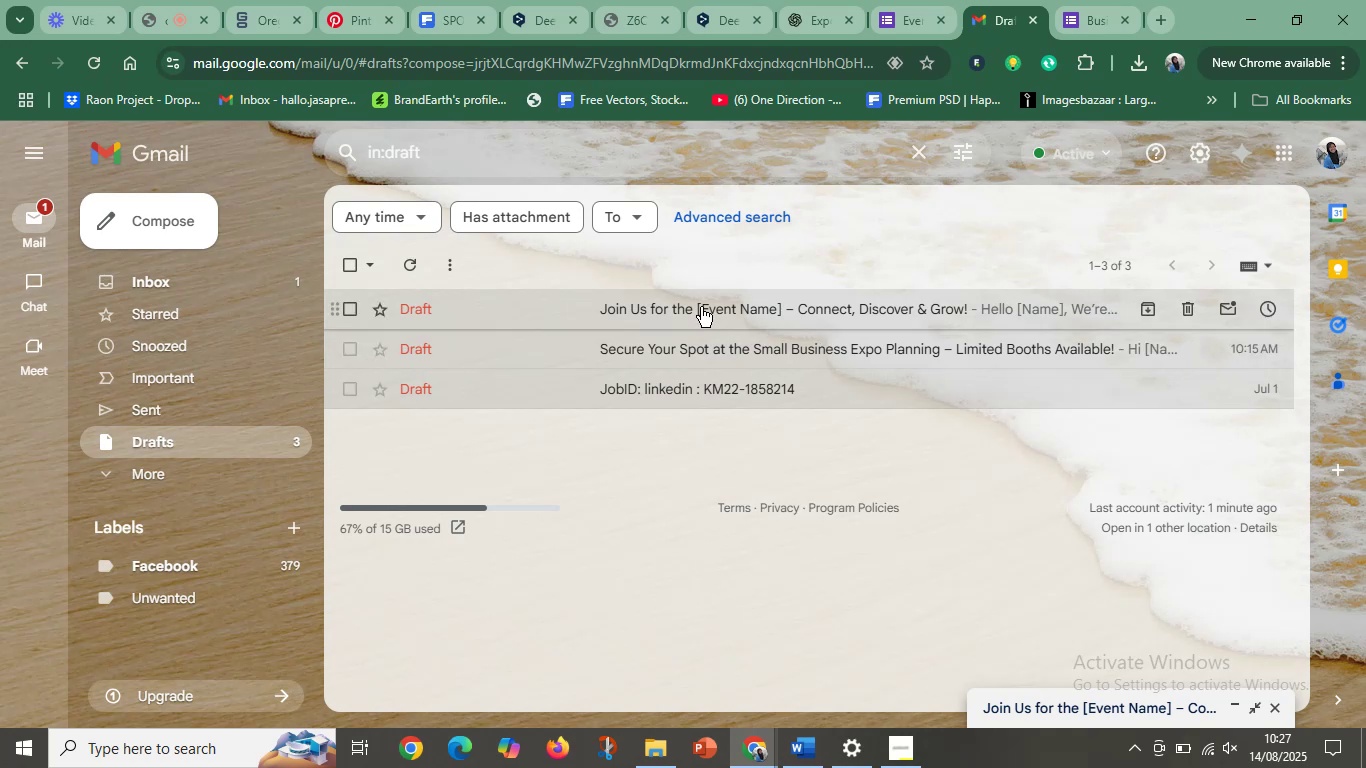 
left_click([695, 305])
 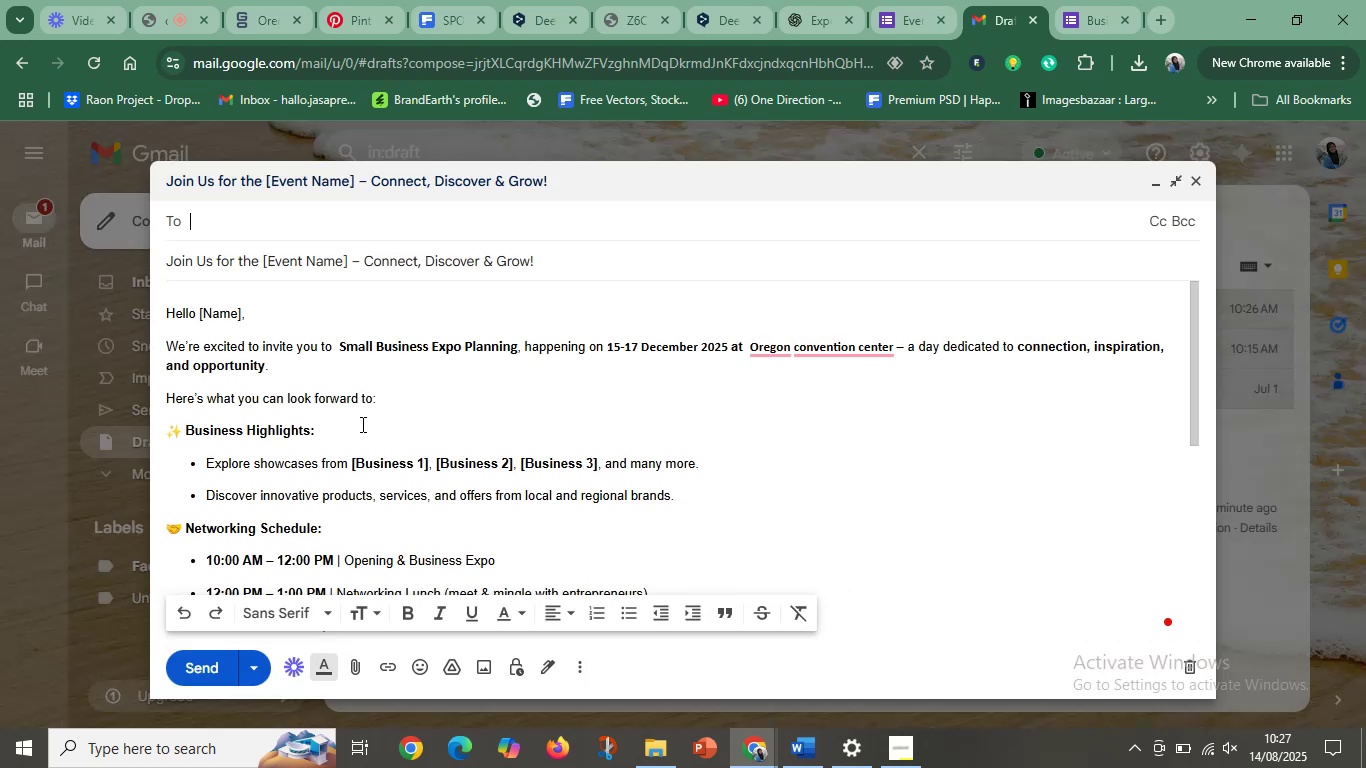 
scroll: coordinate [344, 468], scroll_direction: down, amount: 16.0
 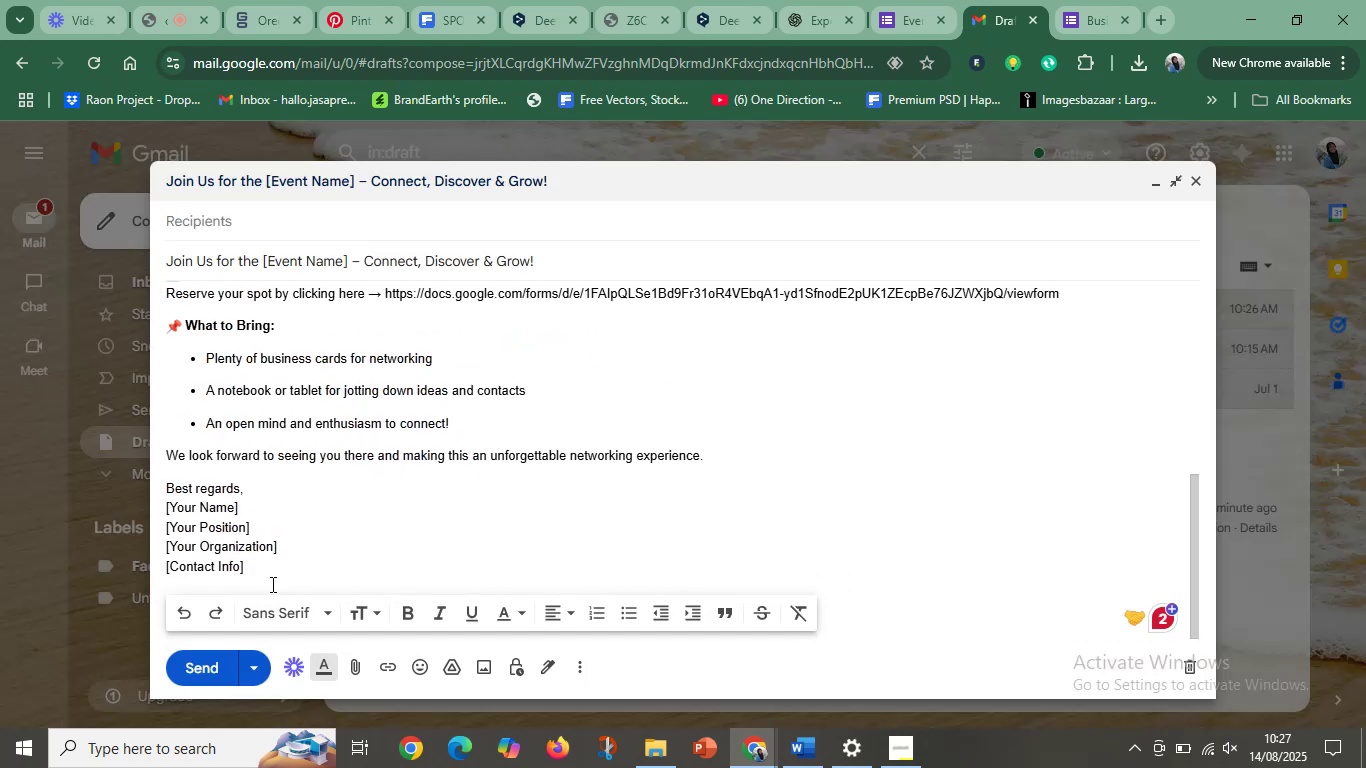 
left_click_drag(start_coordinate=[272, 574], to_coordinate=[140, 481])
 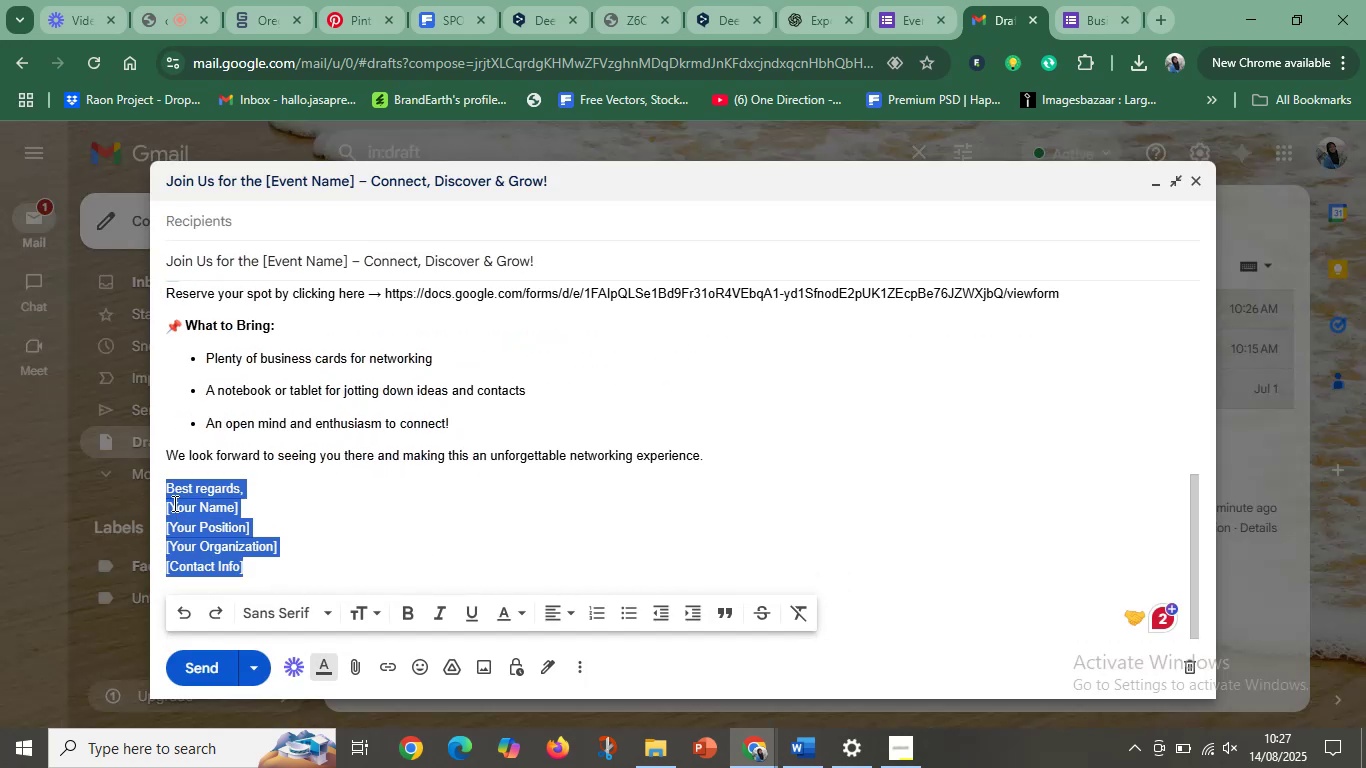 
key(Control+V)
 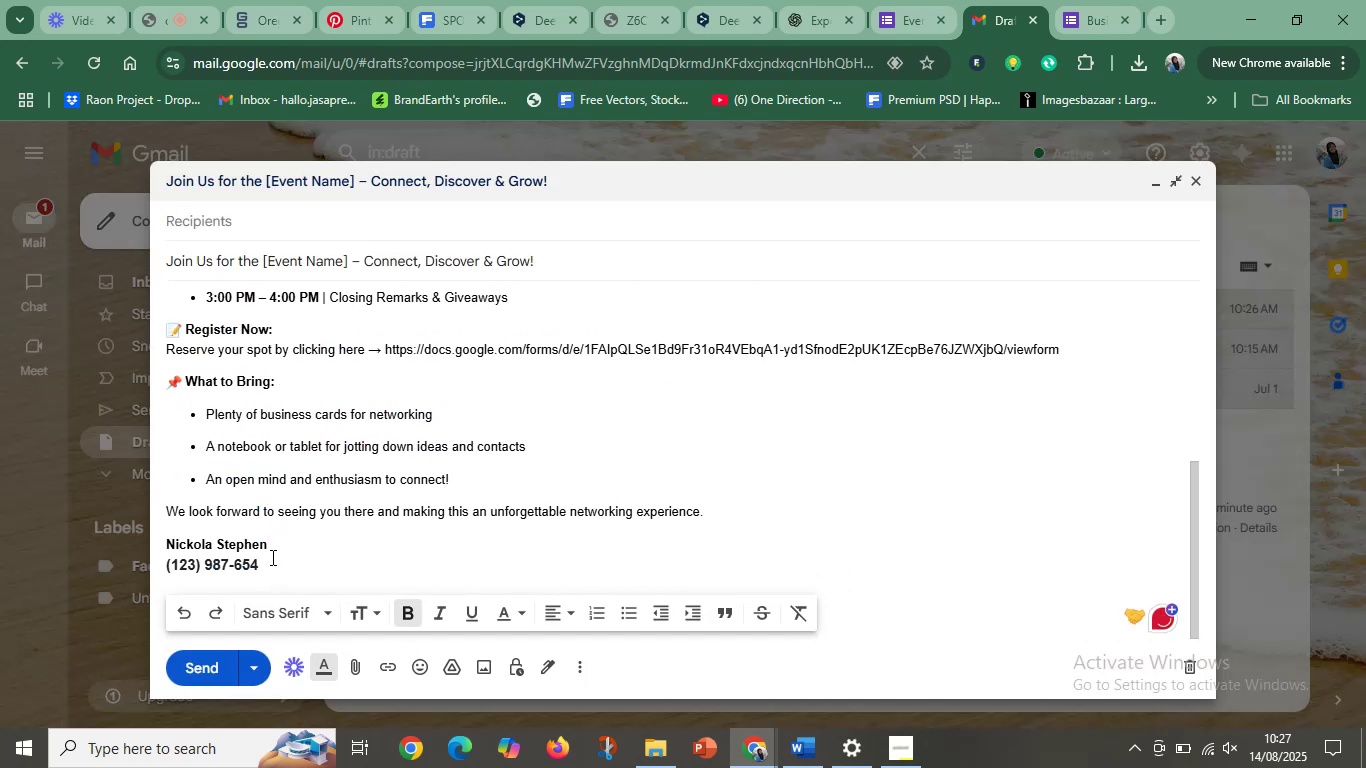 
left_click([289, 548])
 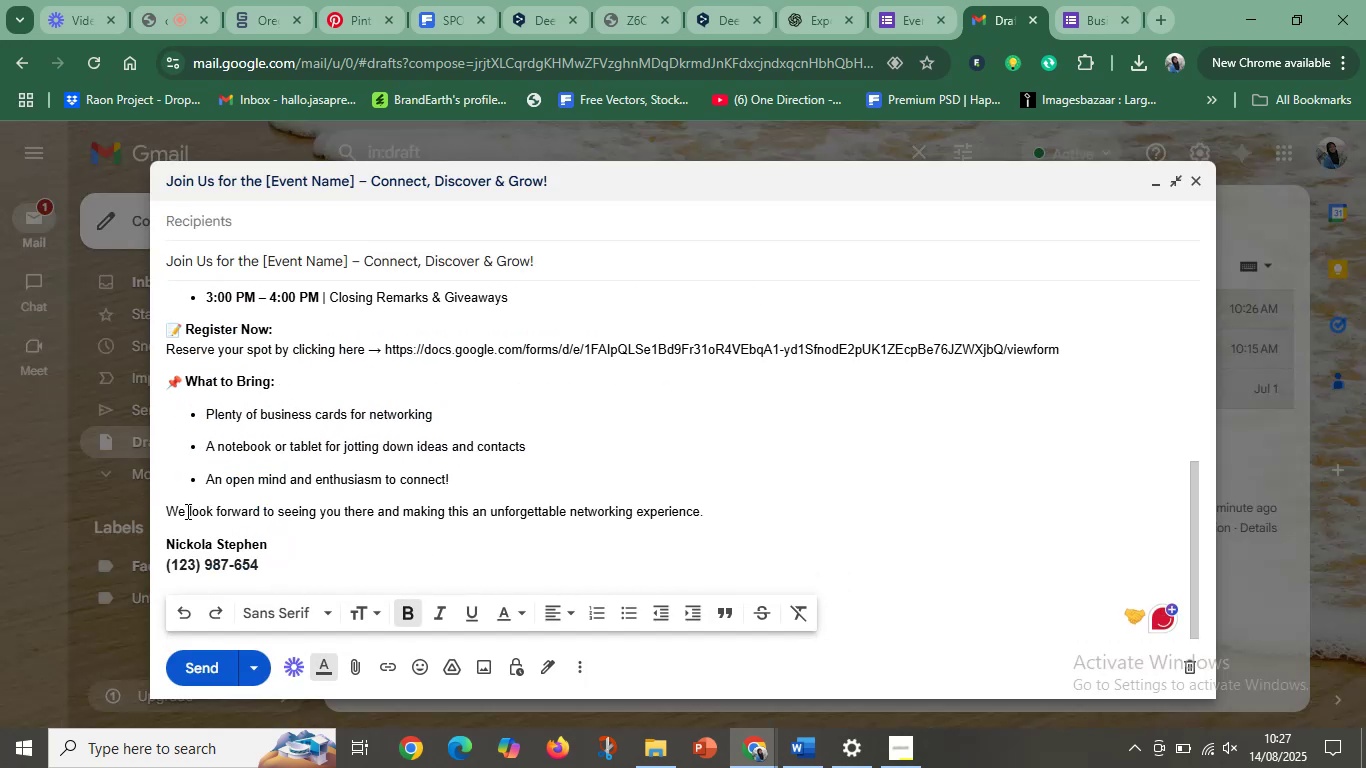 
left_click([186, 511])
 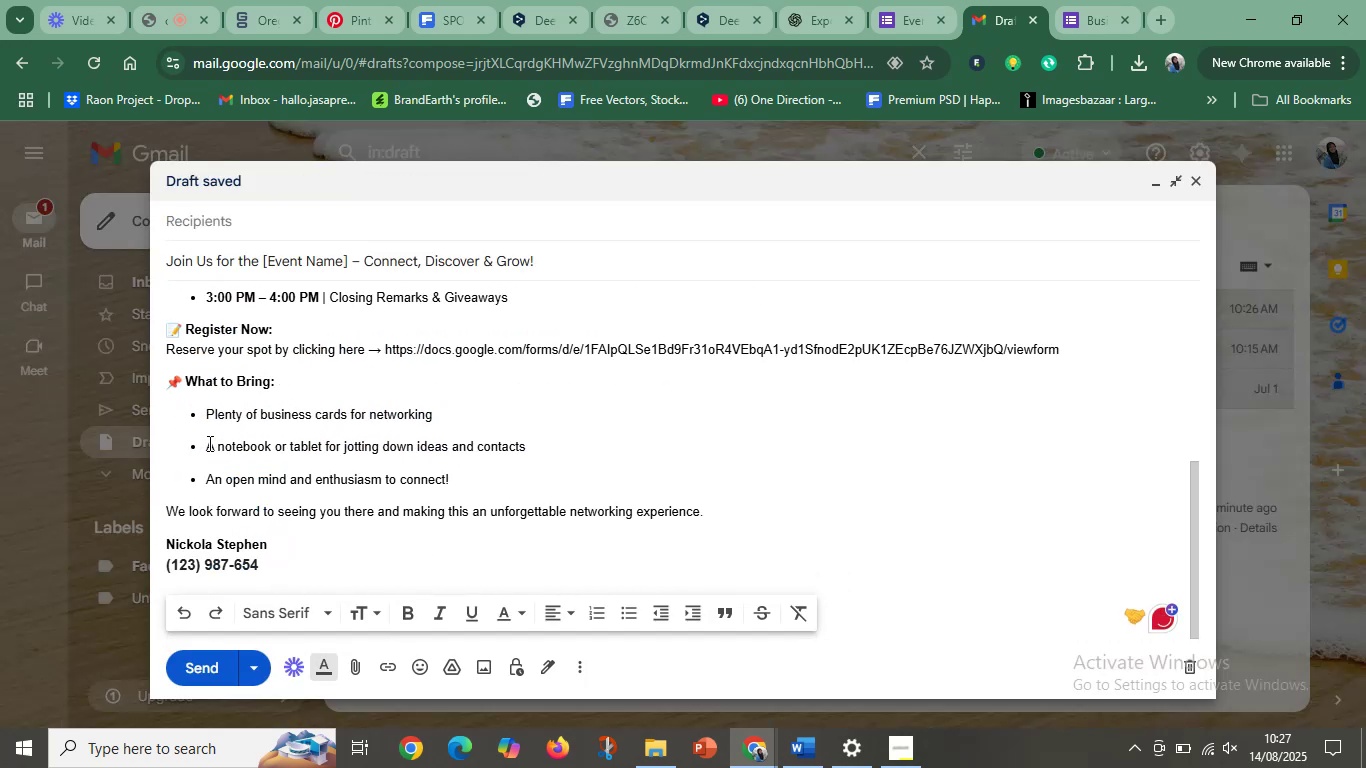 
left_click([233, 425])
 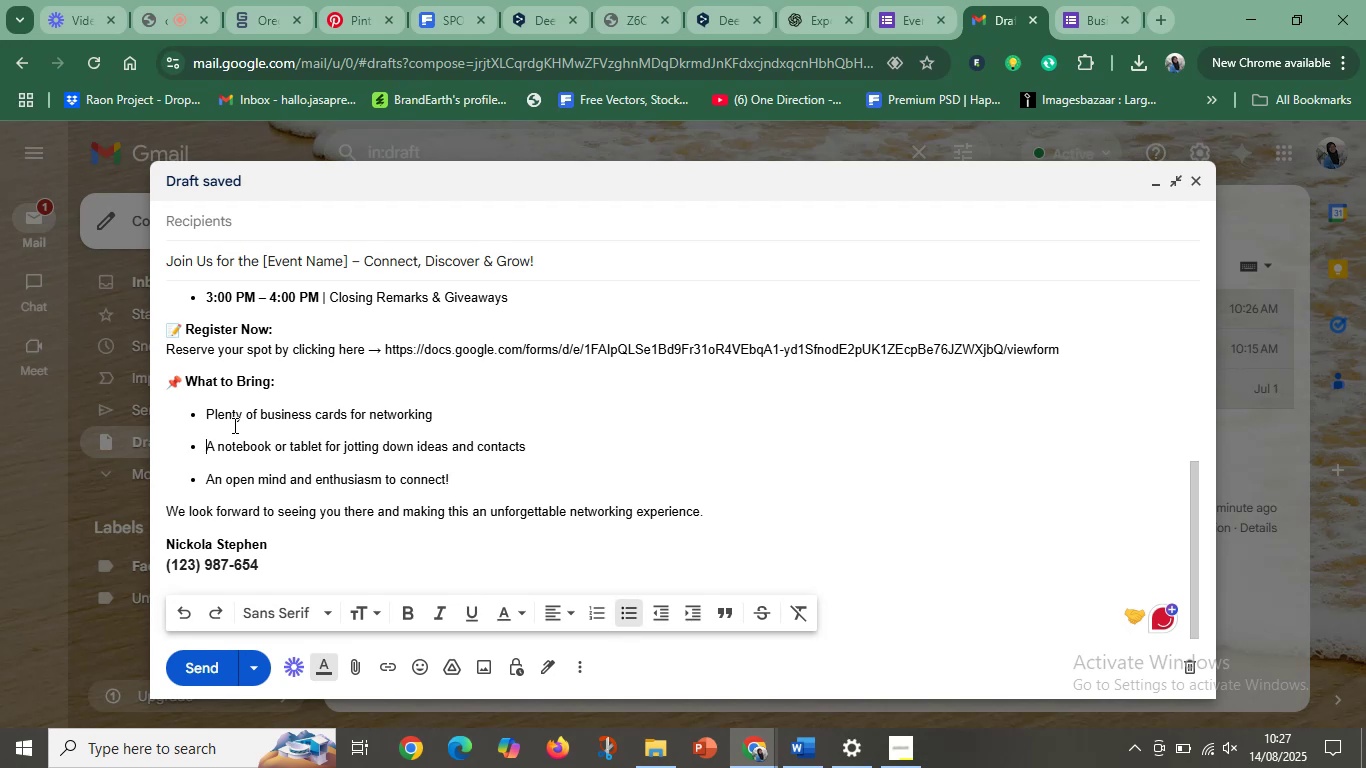 
scroll: coordinate [233, 425], scroll_direction: up, amount: 1.0
 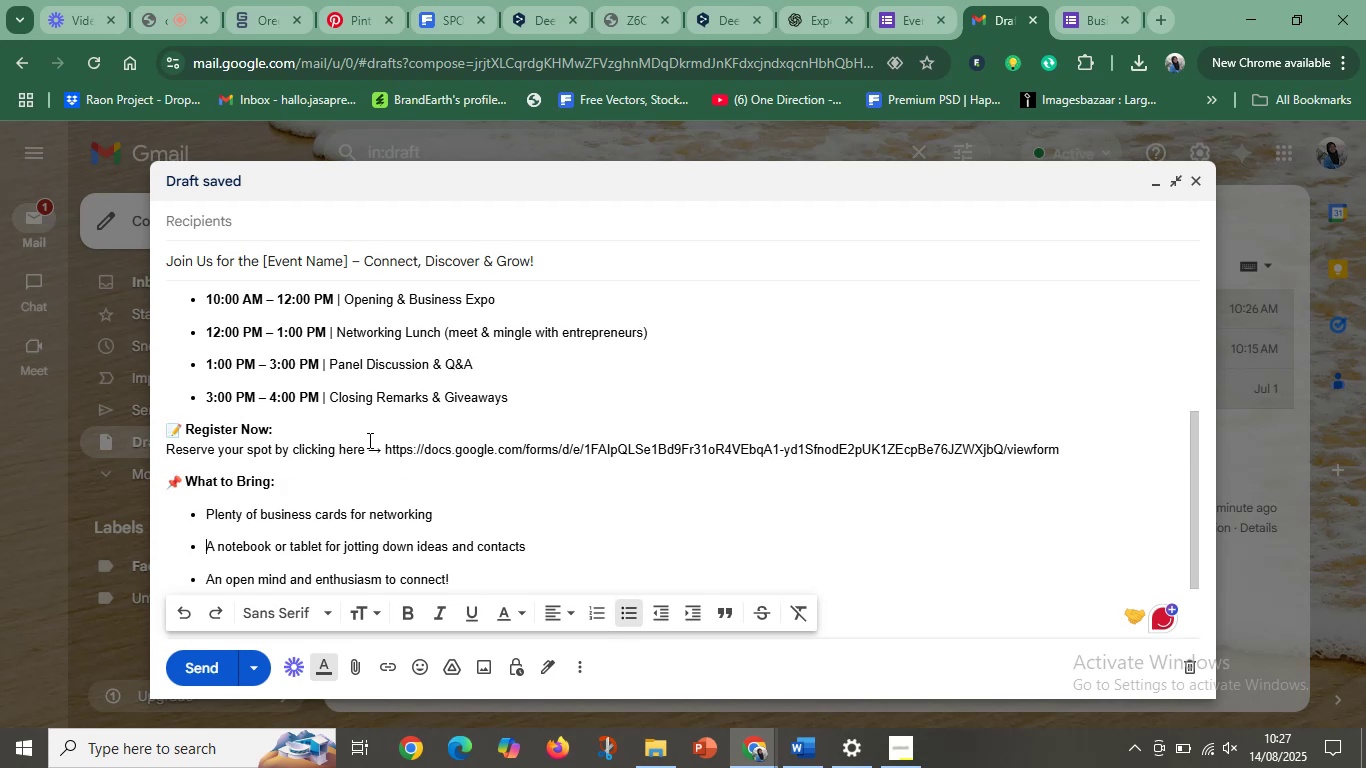 
left_click([278, 447])
 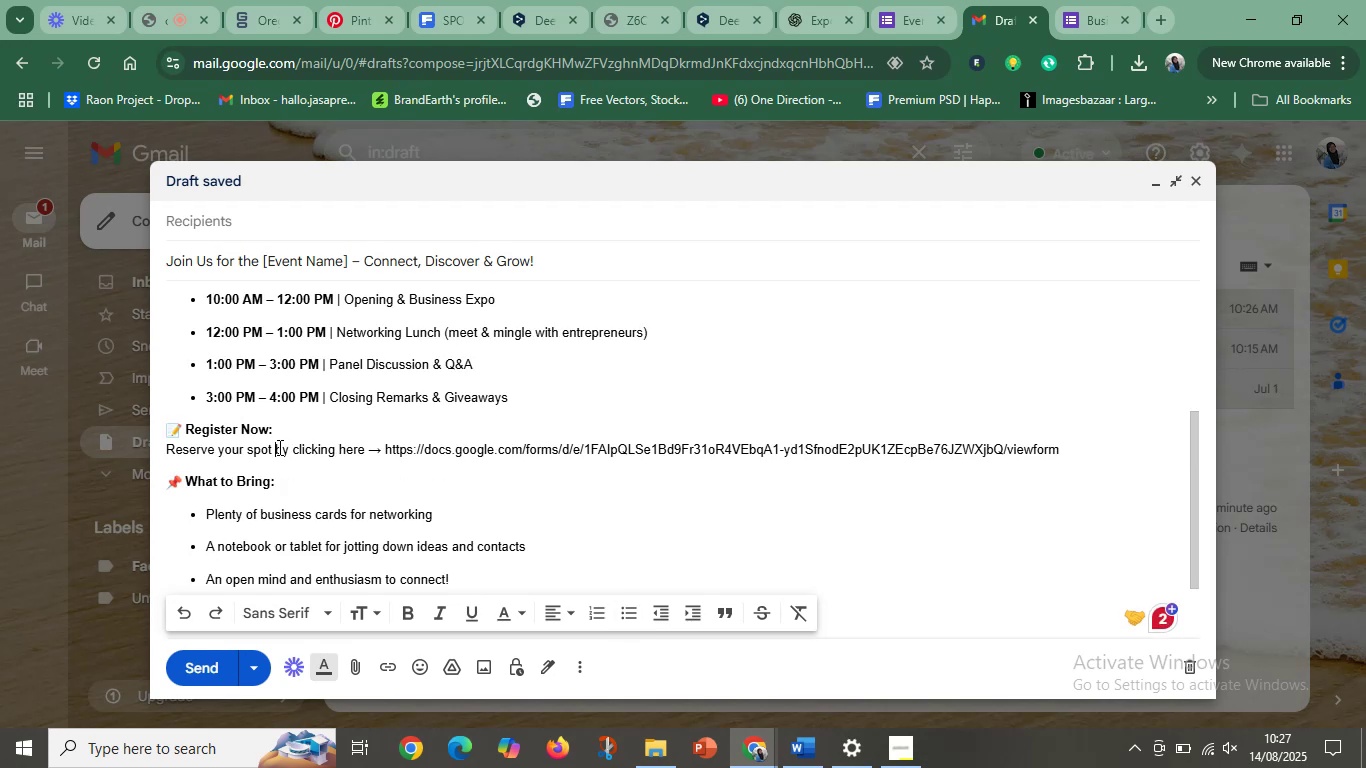 
scroll: coordinate [278, 447], scroll_direction: up, amount: 3.0
 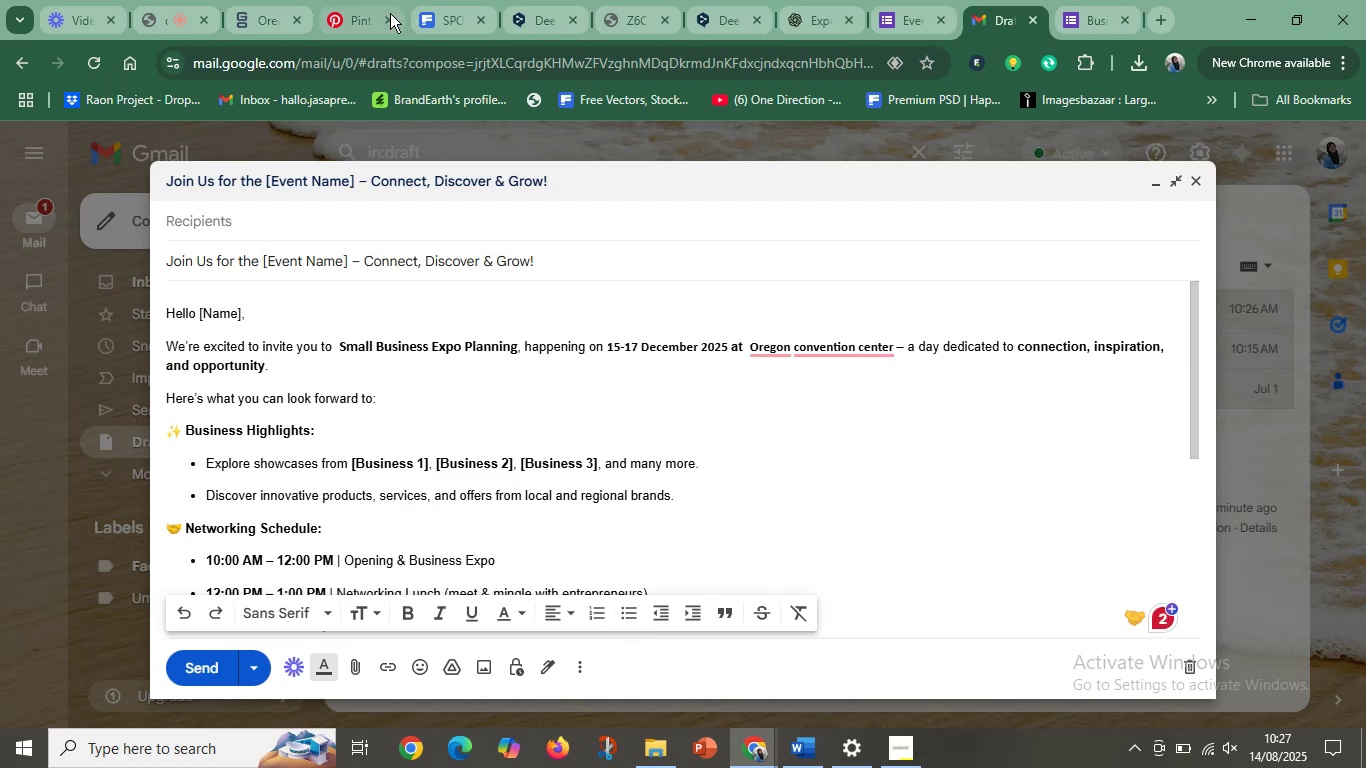 
left_click([171, 9])
 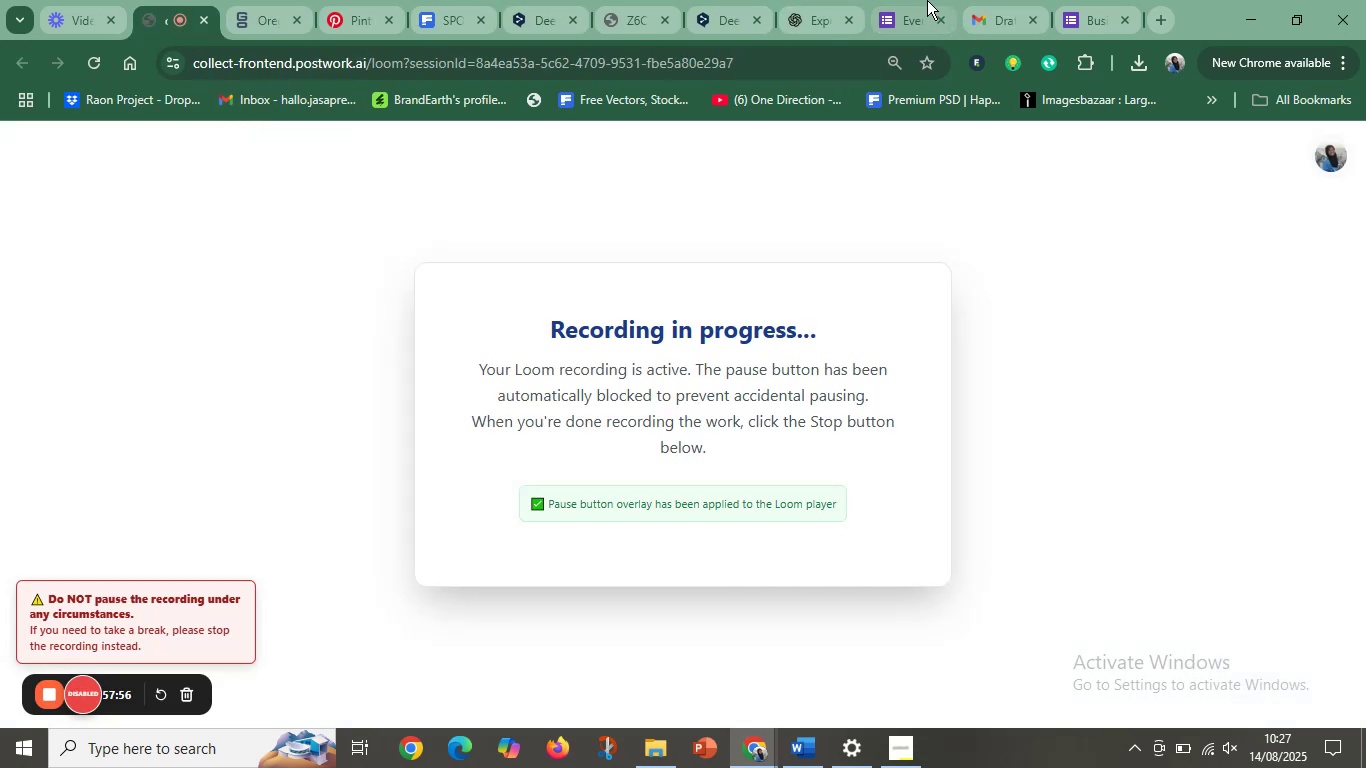 
left_click([903, 0])
 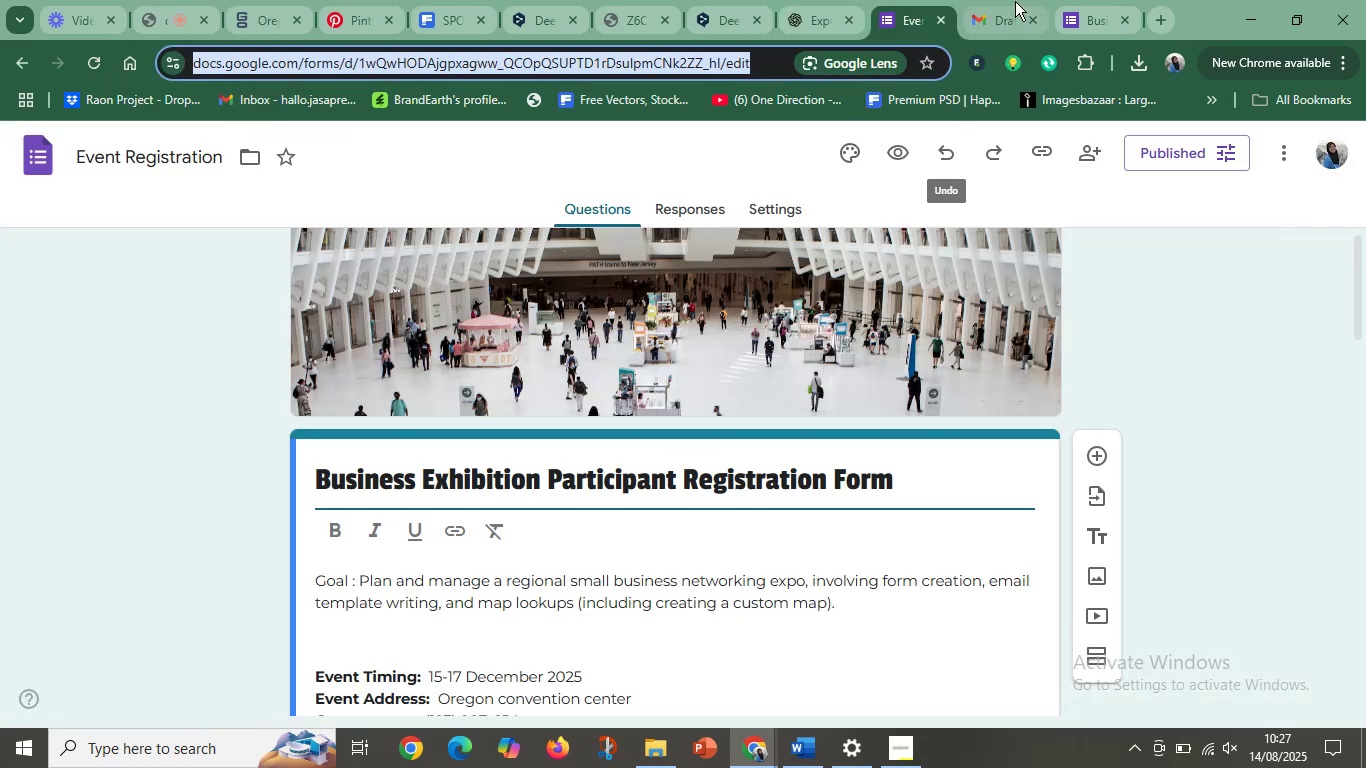 
left_click([1016, 0])
 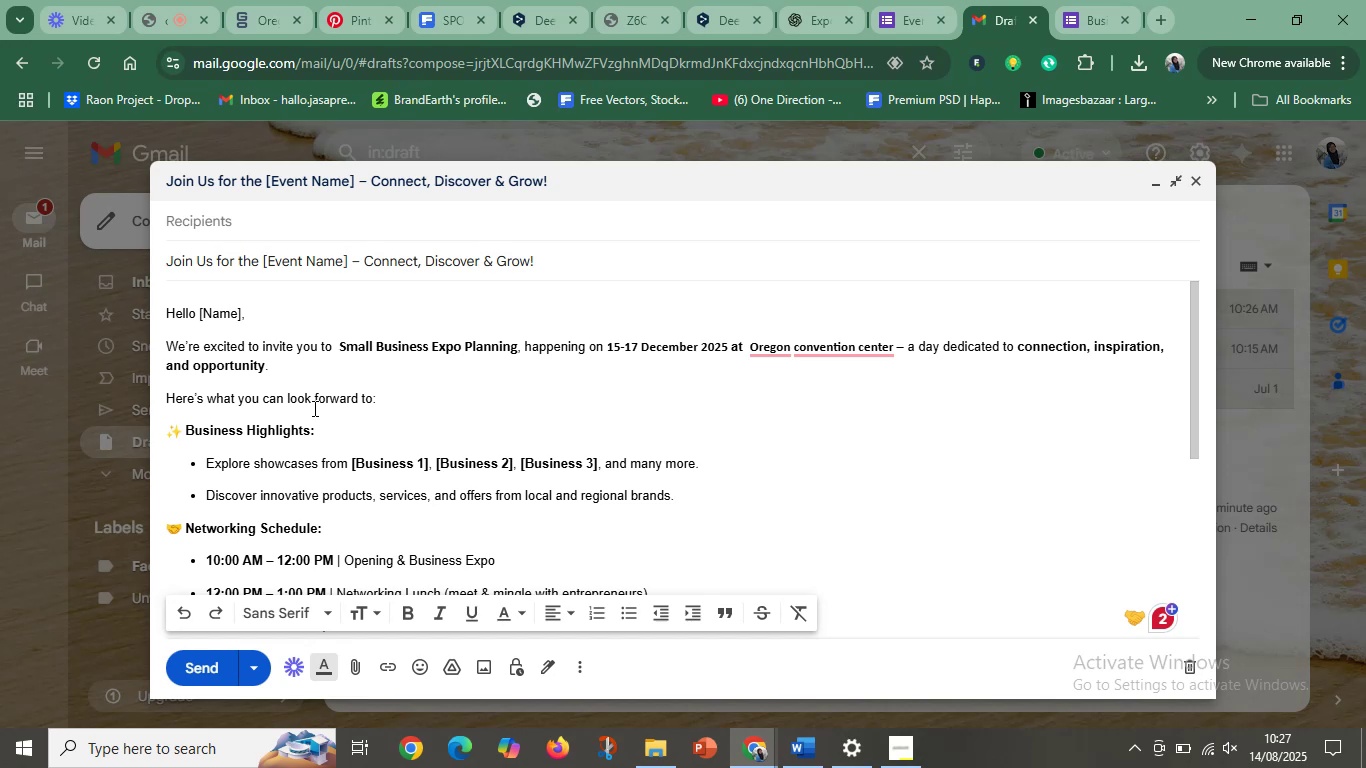 
scroll: coordinate [317, 422], scroll_direction: down, amount: 1.0
 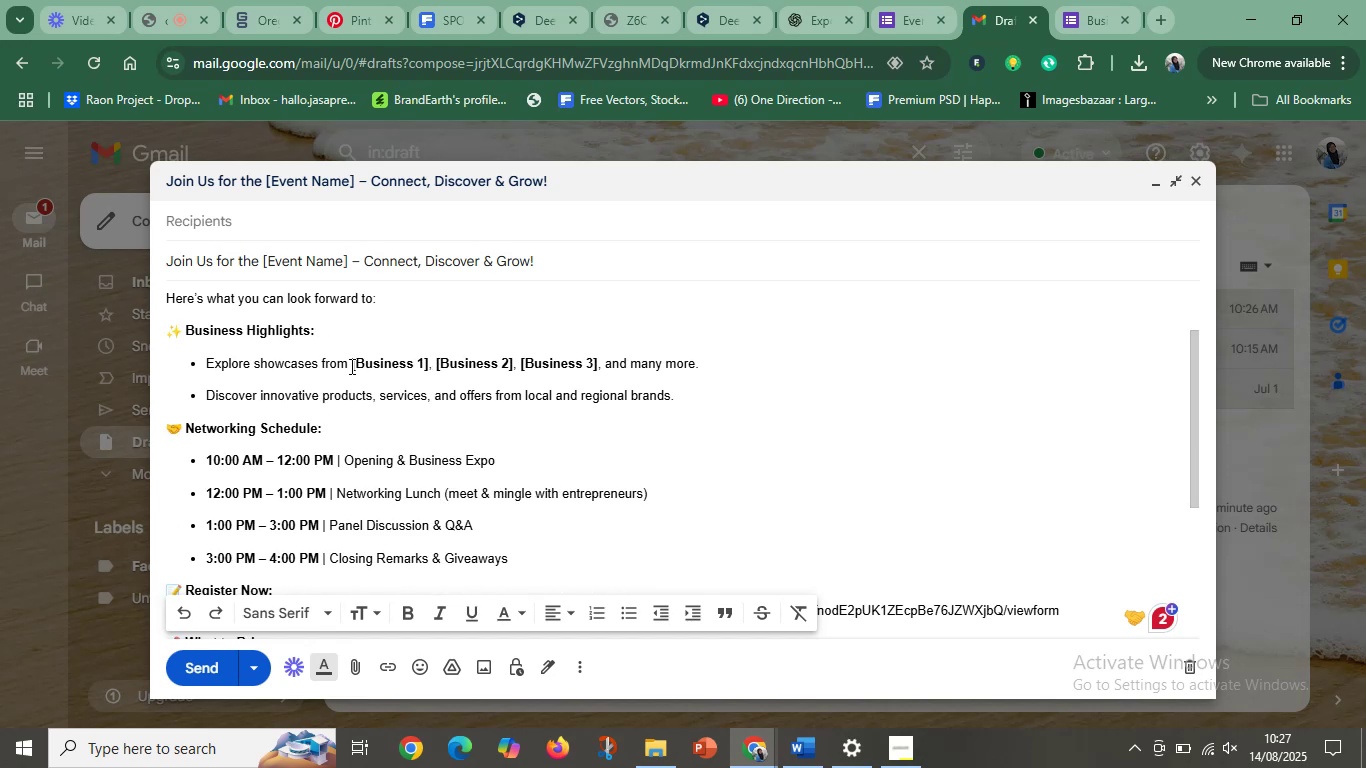 
left_click_drag(start_coordinate=[350, 363], to_coordinate=[604, 364])
 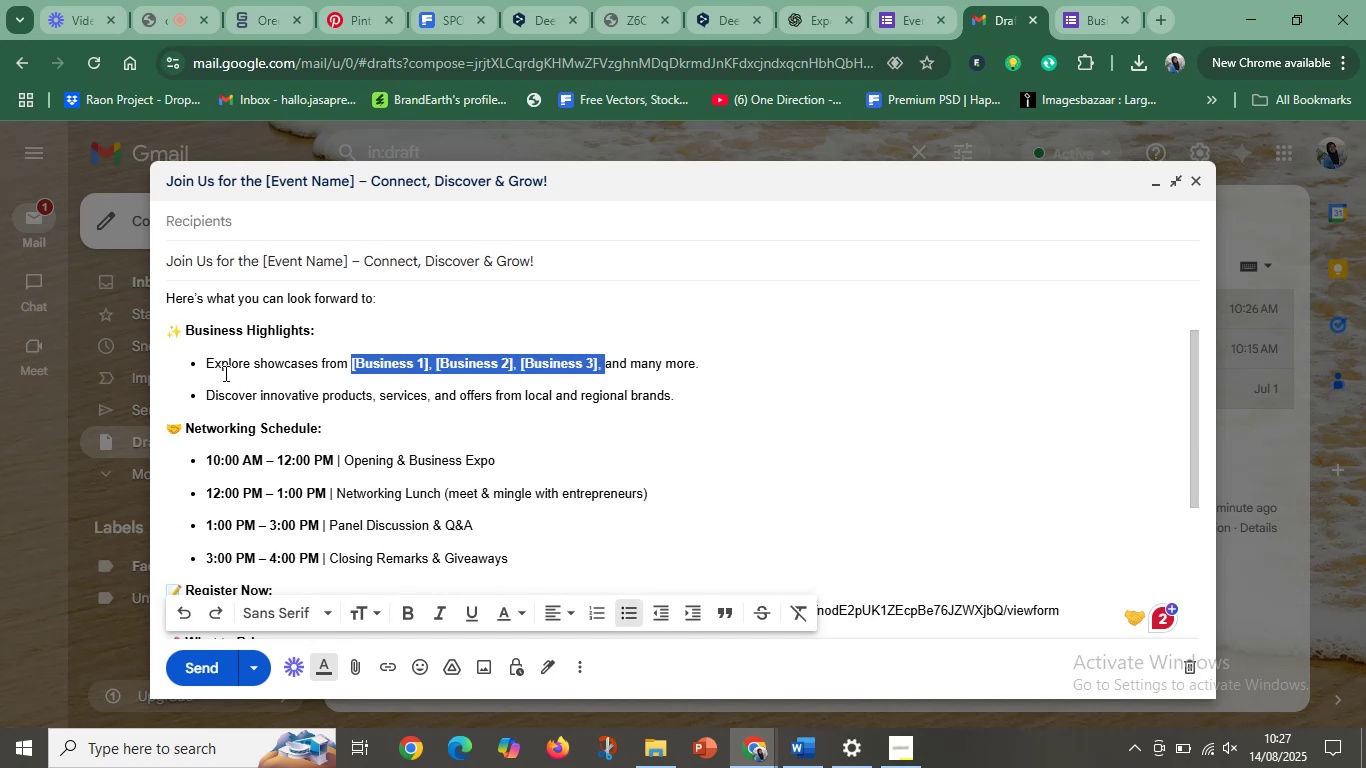 
left_click_drag(start_coordinate=[208, 366], to_coordinate=[709, 356])
 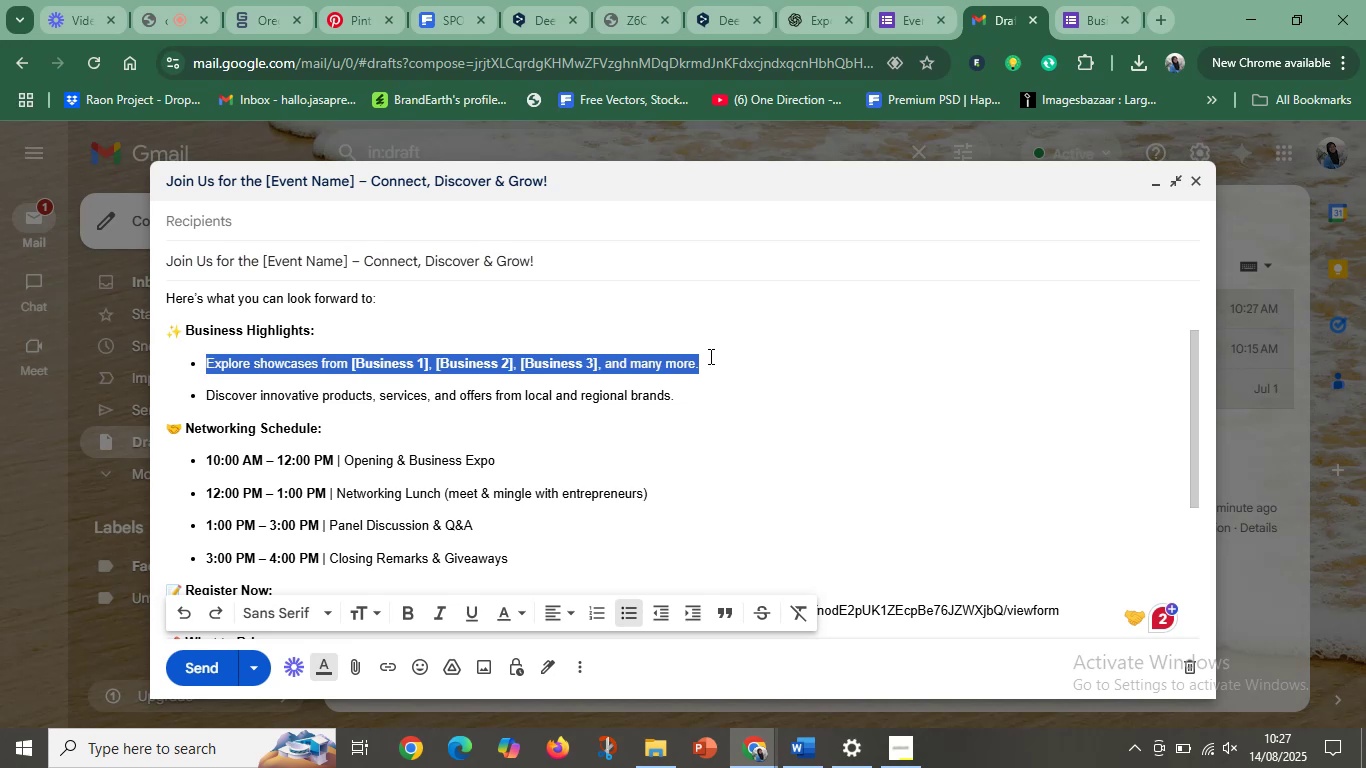 
key(Control+C)
 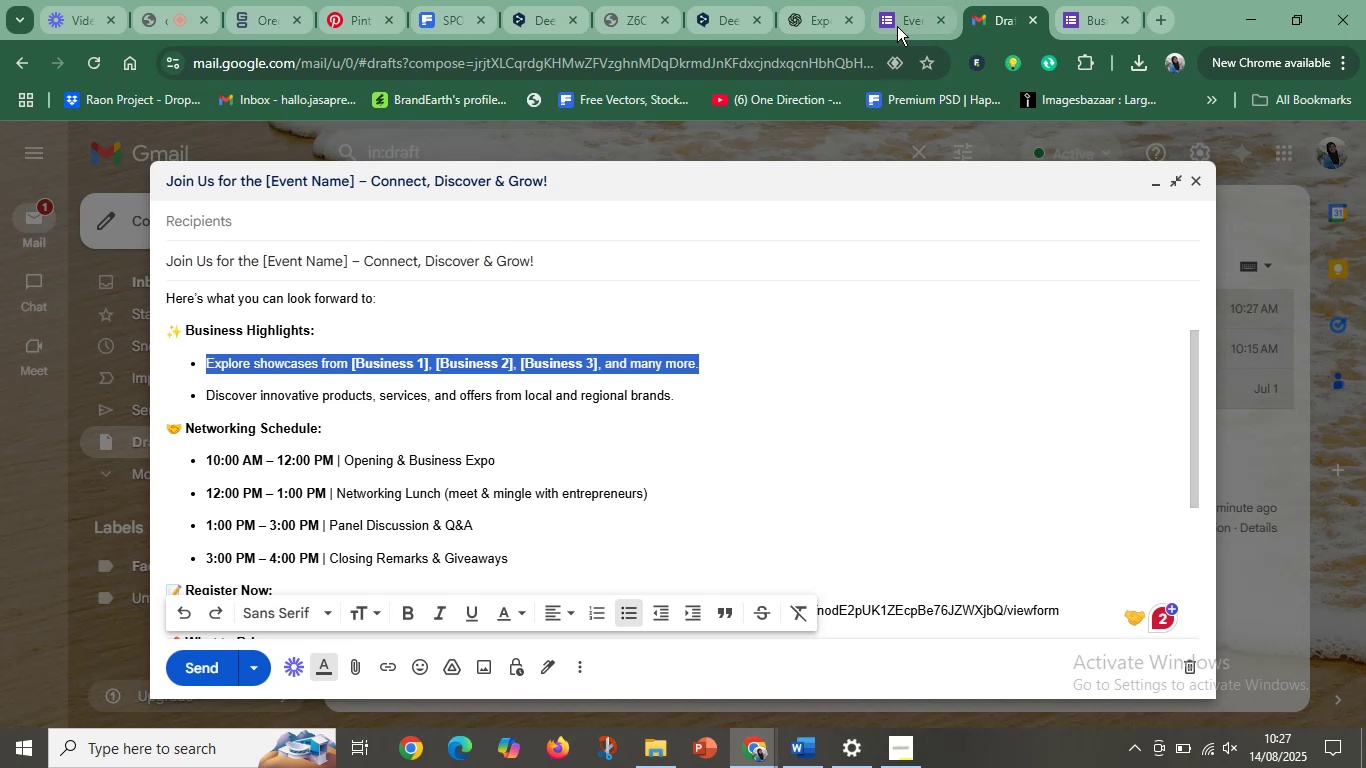 
left_click([897, 23])
 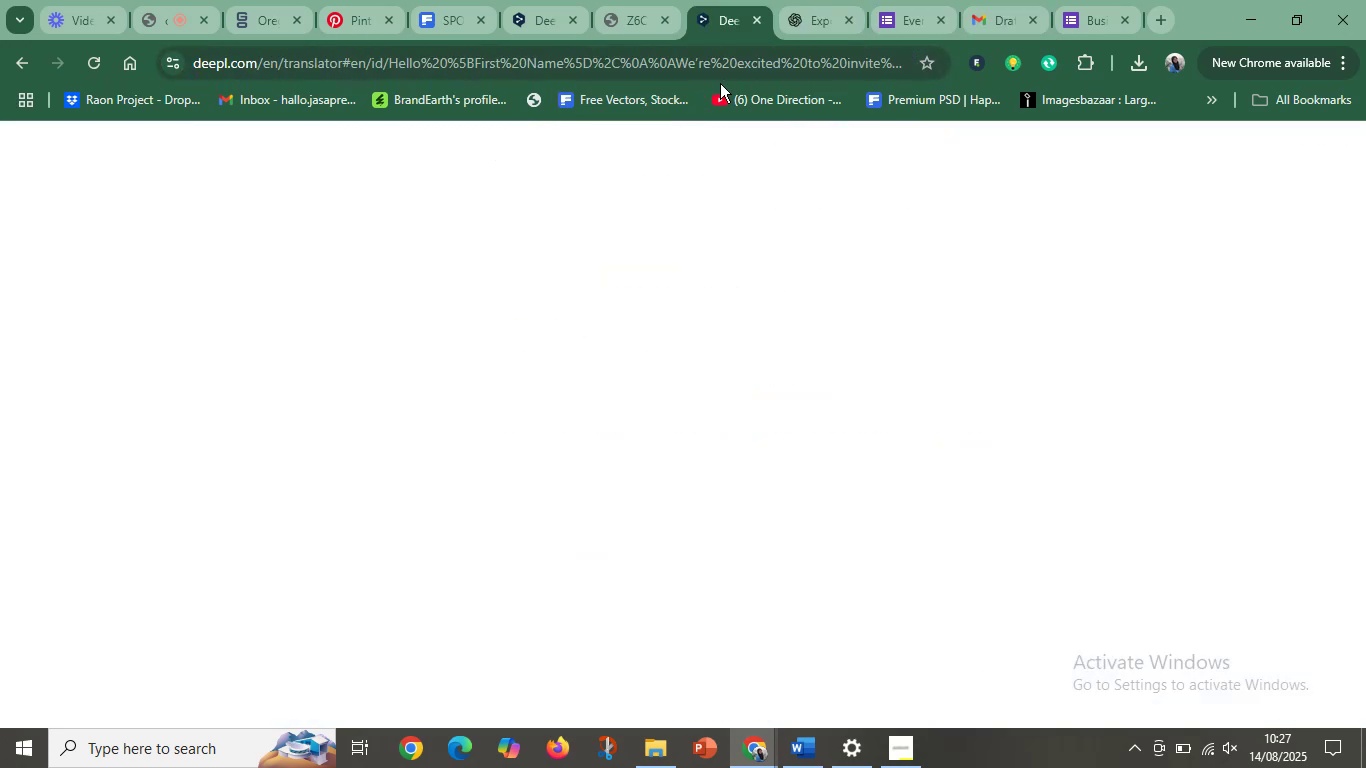 
left_click([437, 478])
 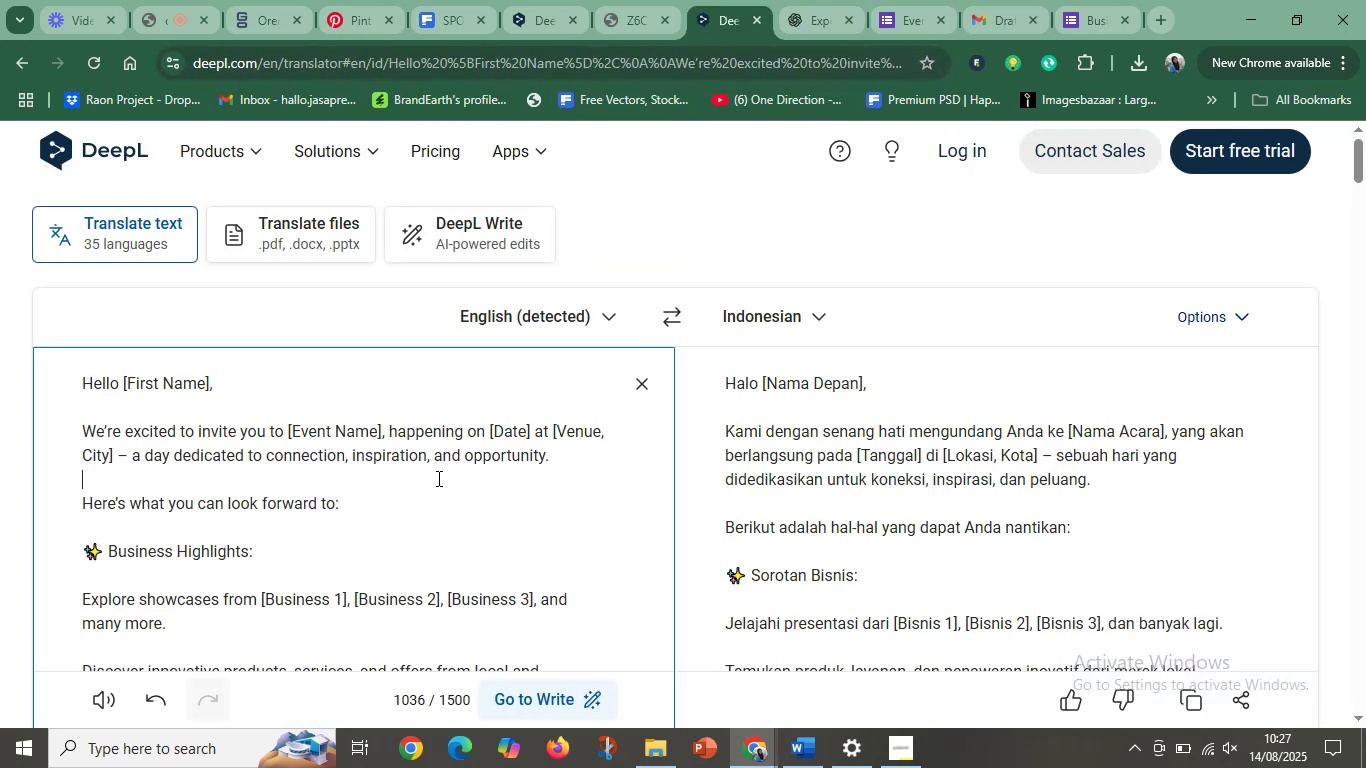 
key(Control+A)
 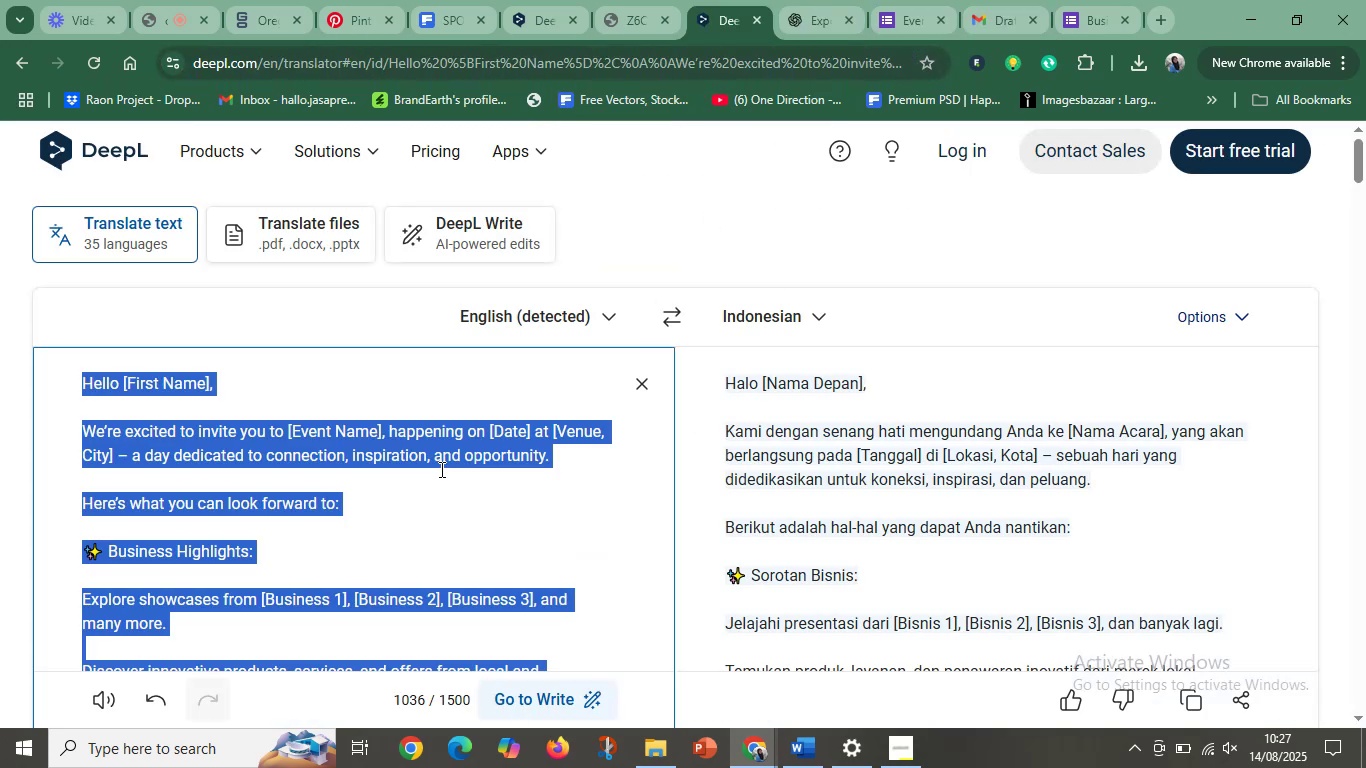 
key(Control+V)
 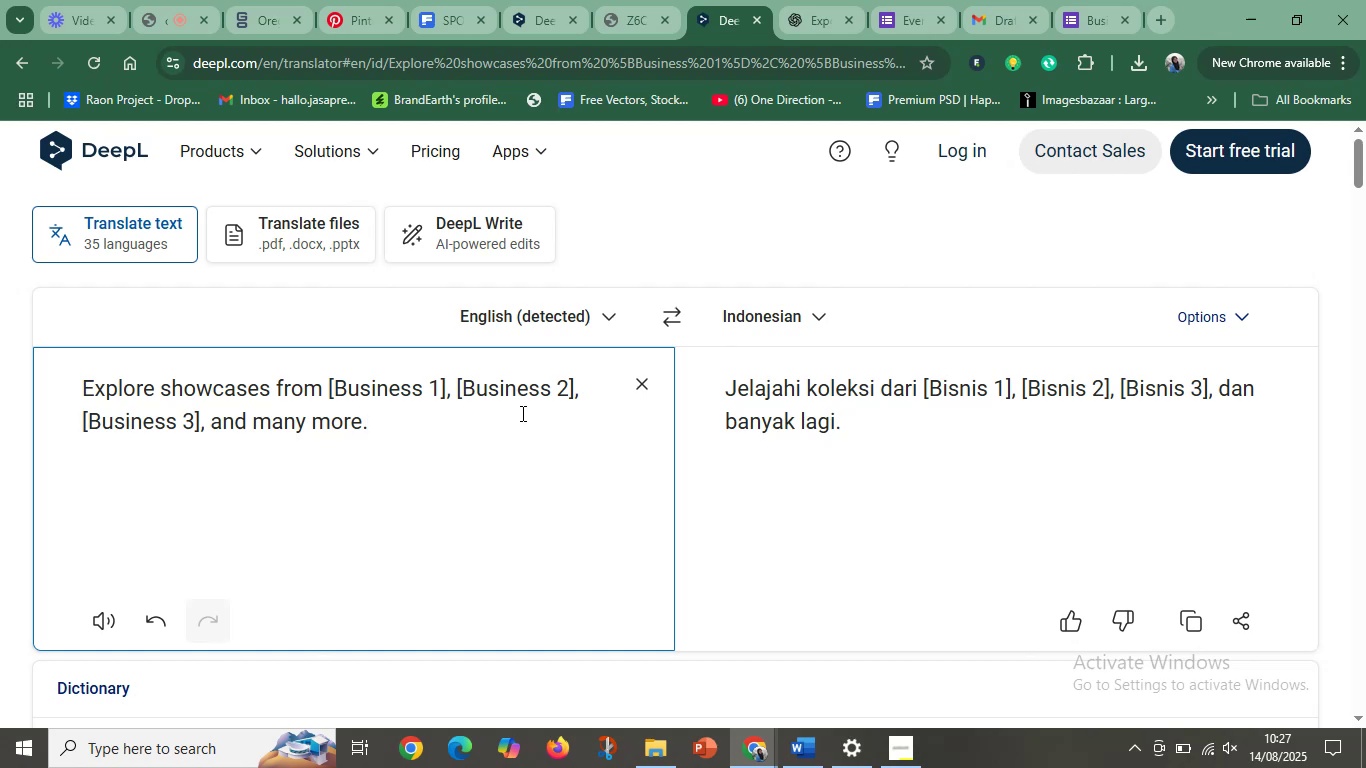 
wait(10.62)
 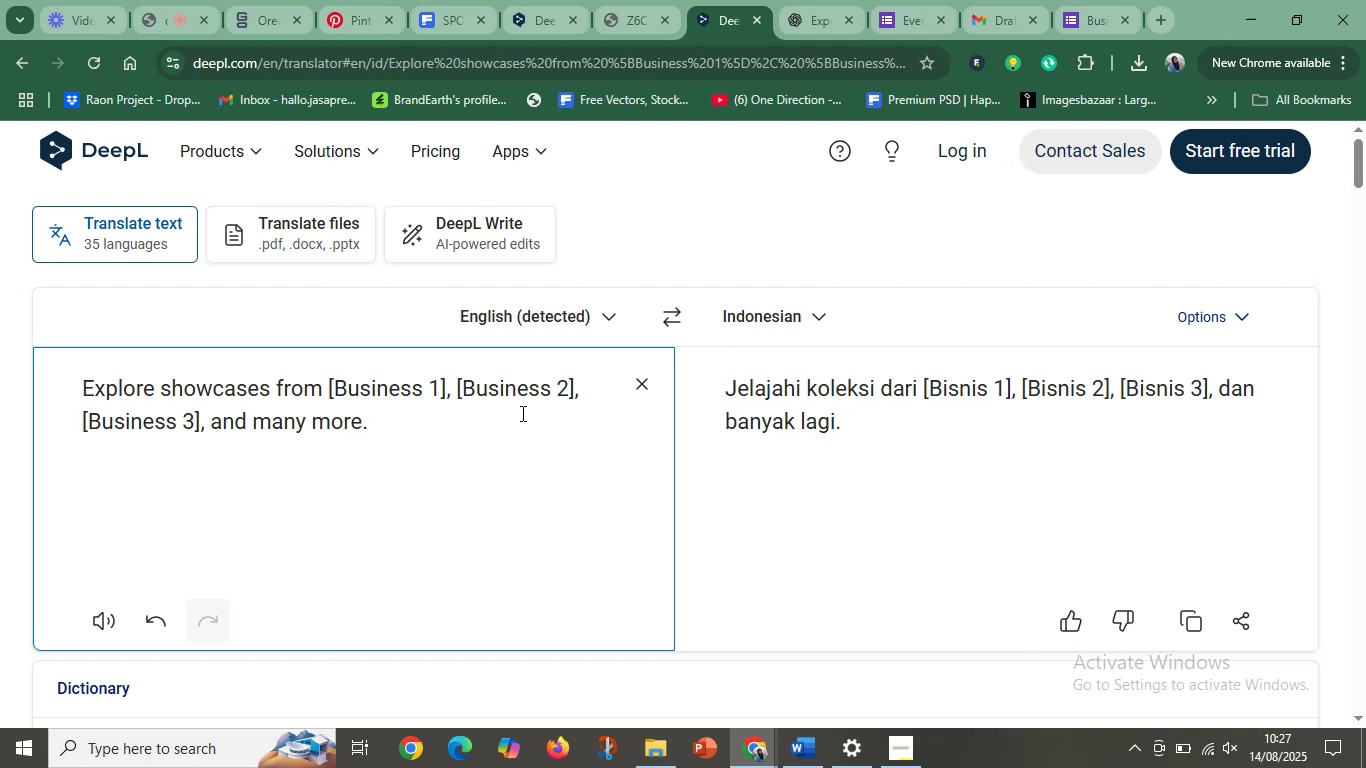 
left_click([1013, 392])
 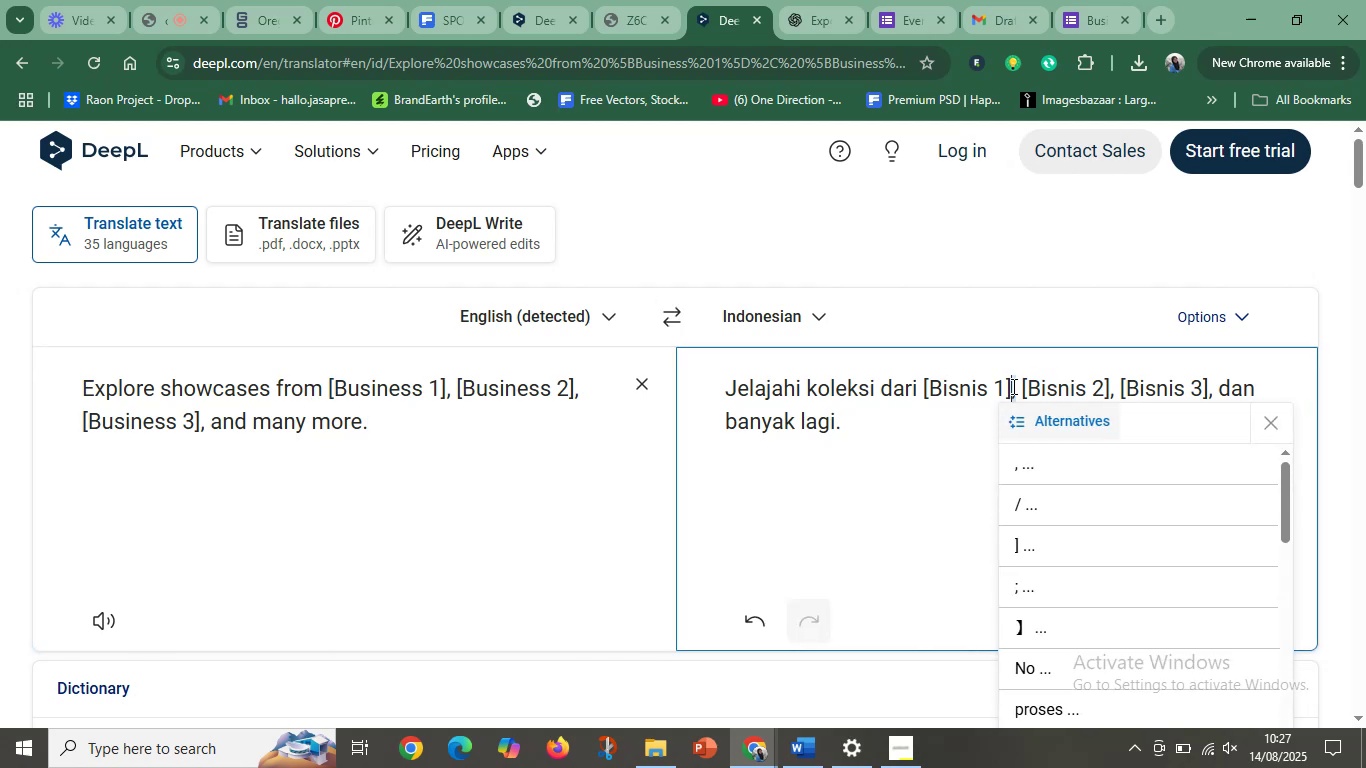 
left_click_drag(start_coordinate=[1012, 386], to_coordinate=[921, 387])
 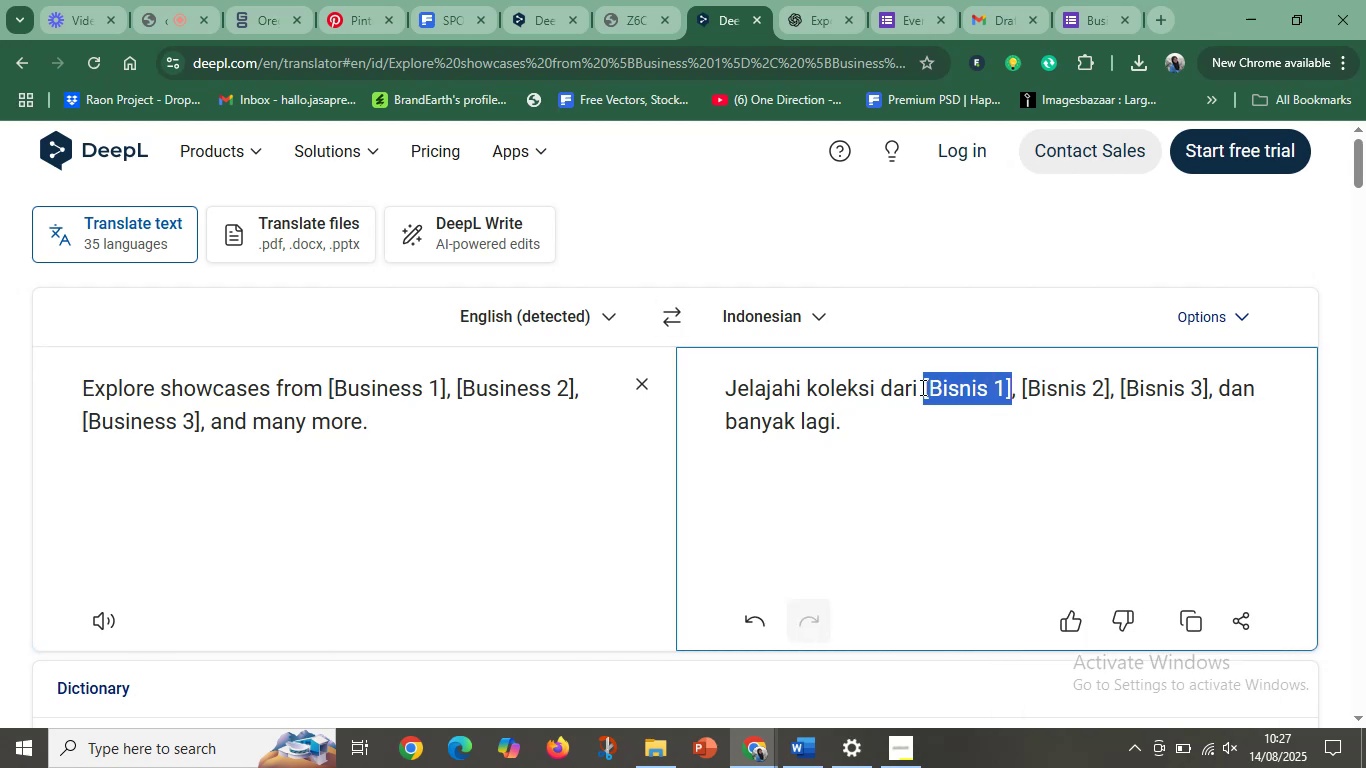 
type(mk)
key(Backspace)
type(akanan )
 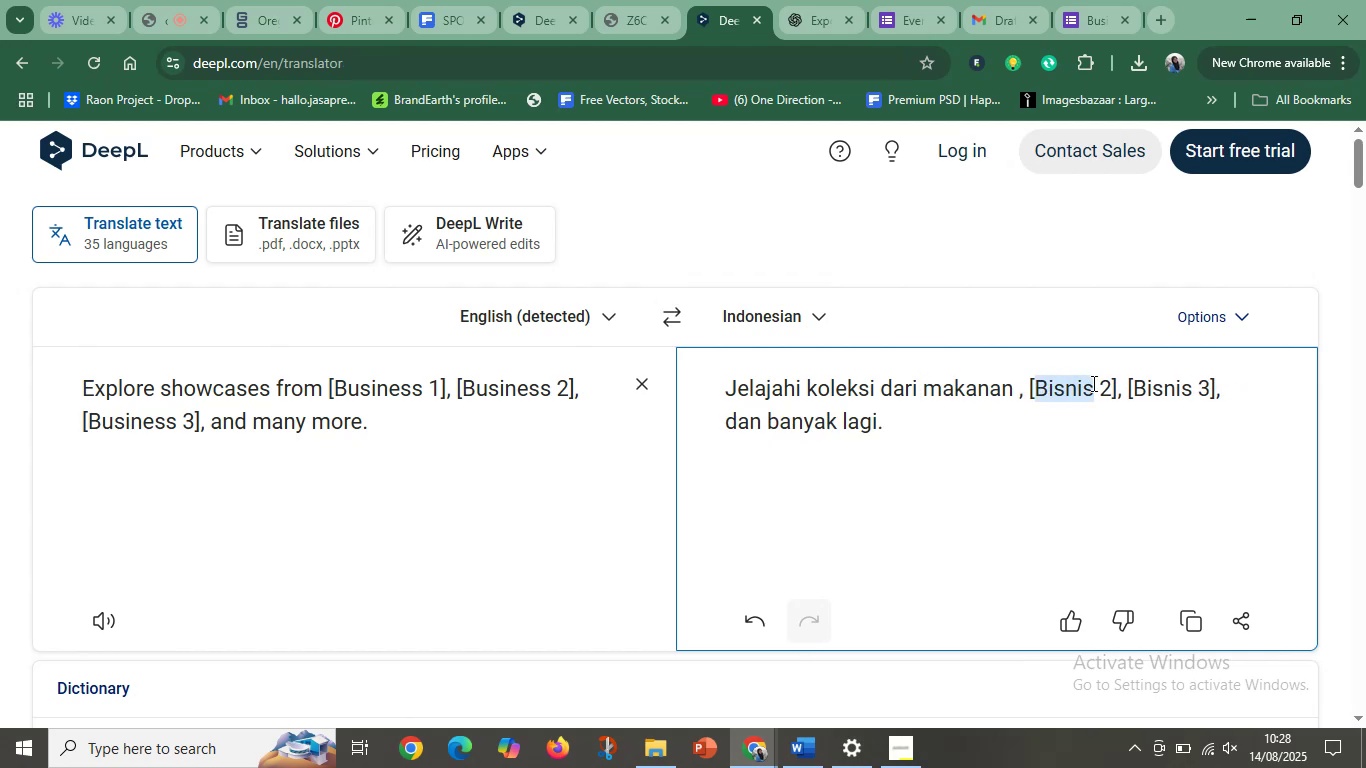 
left_click_drag(start_coordinate=[1118, 389], to_coordinate=[1027, 387])
 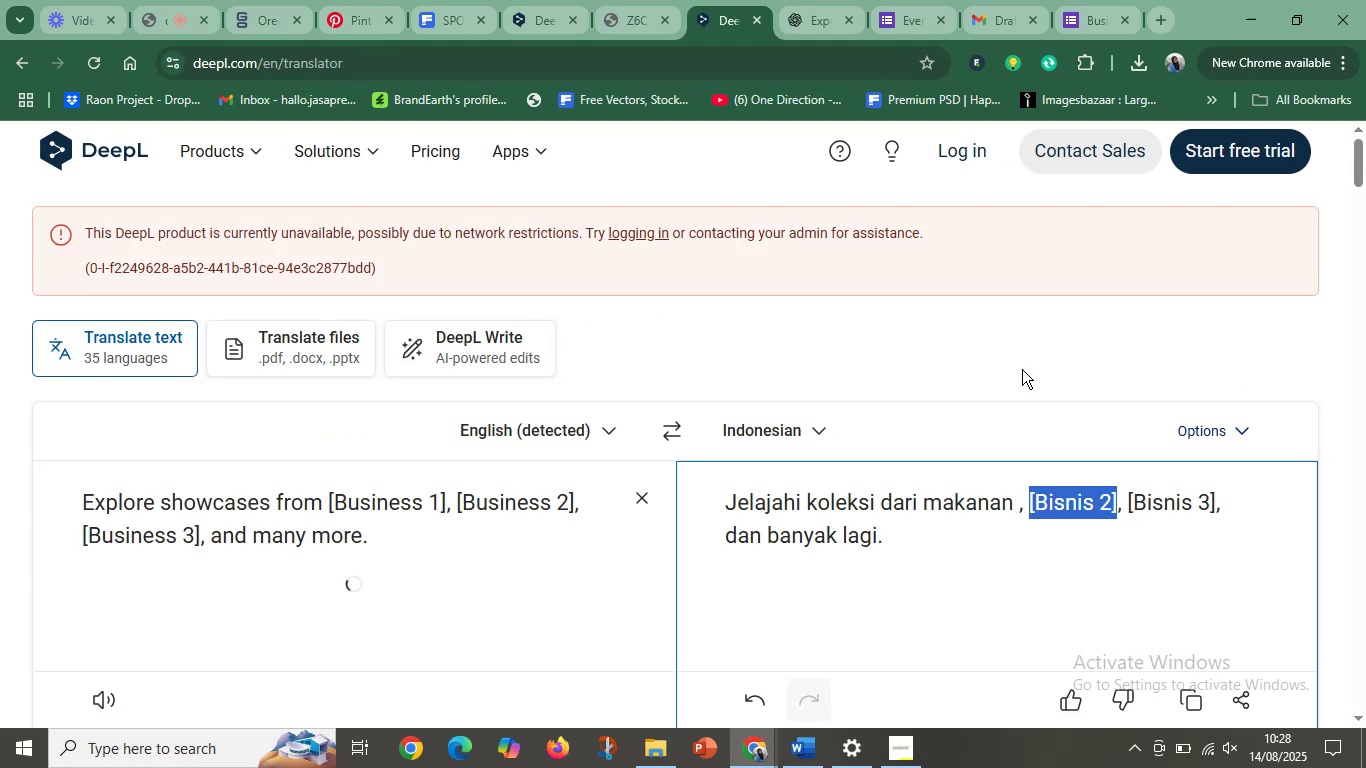 
type(pal)
key(Backspace)
type(kaian )
key(Backspace)
type( )
key(Backspace)
key(Backspace)
 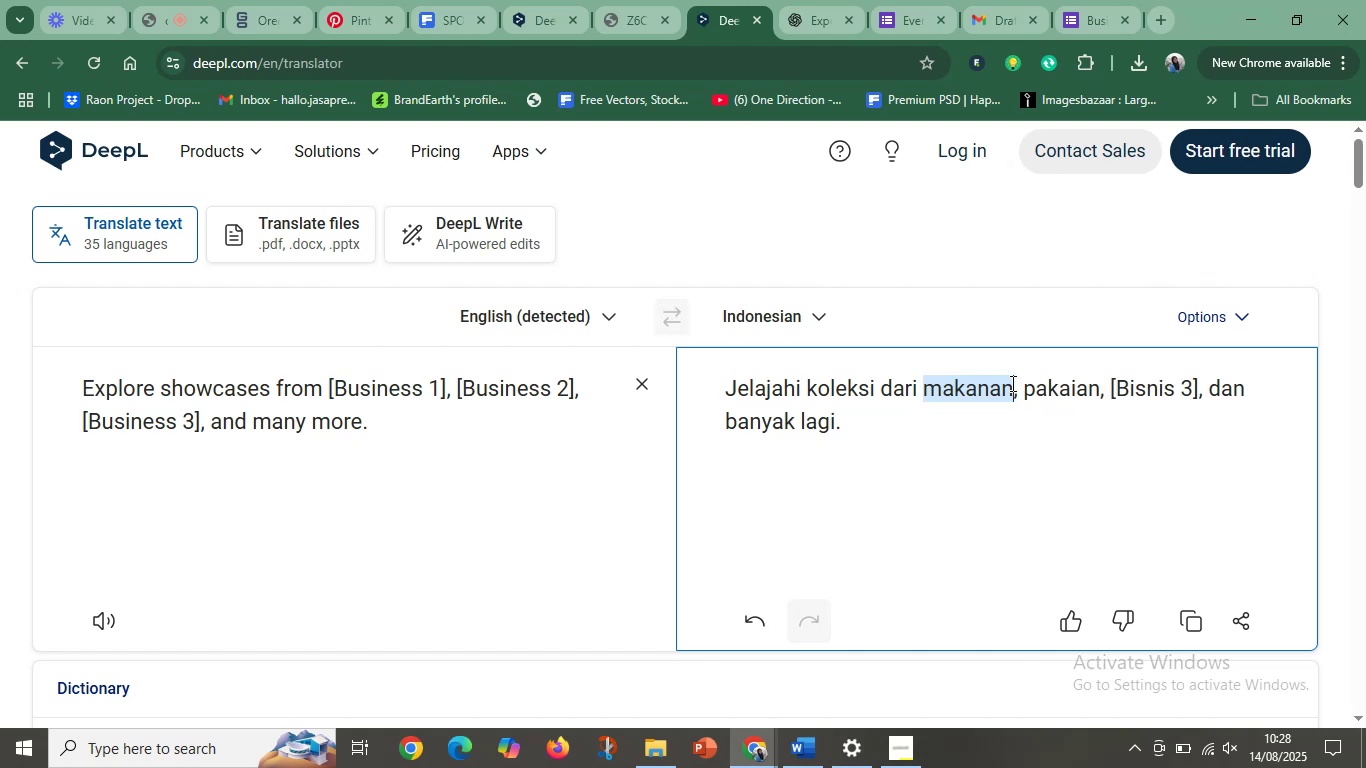 
left_click_drag(start_coordinate=[1017, 389], to_coordinate=[1012, 392])
 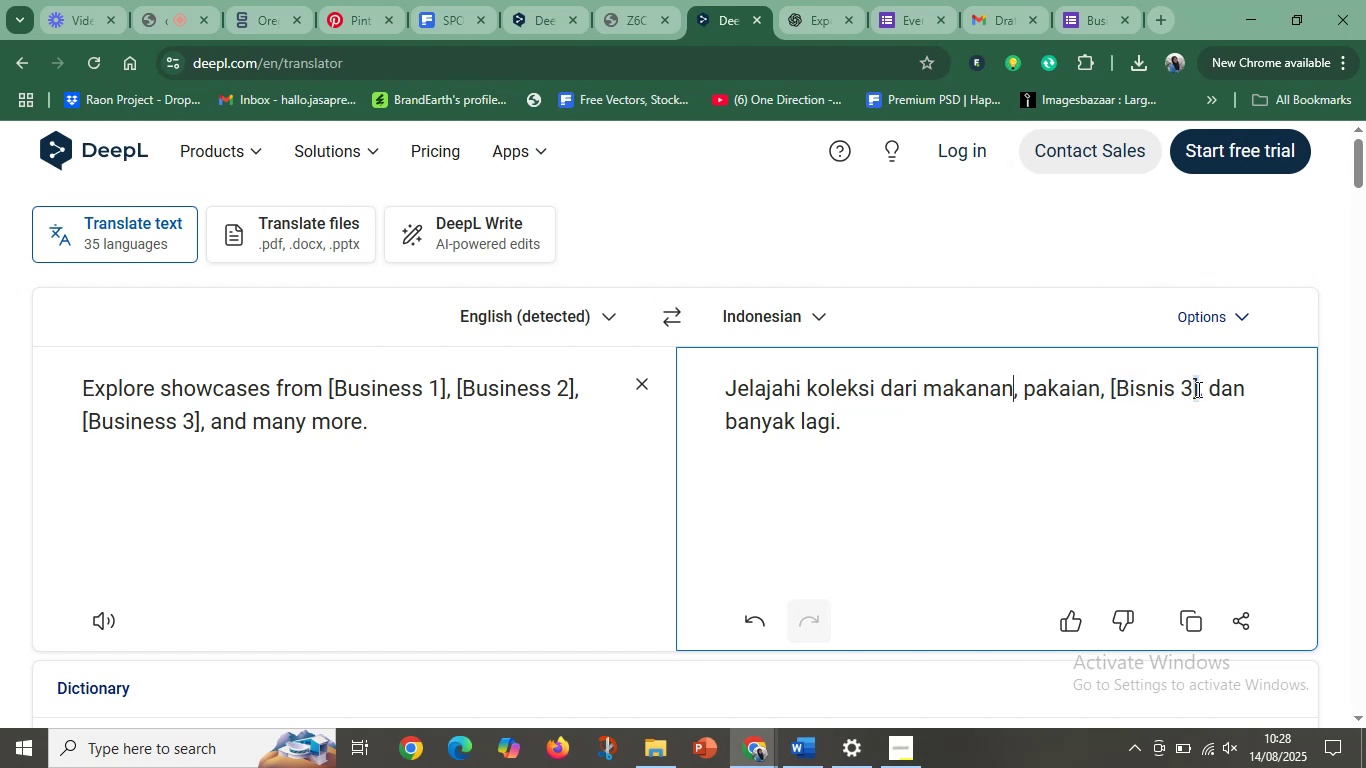 
left_click_drag(start_coordinate=[1197, 390], to_coordinate=[1111, 393])
 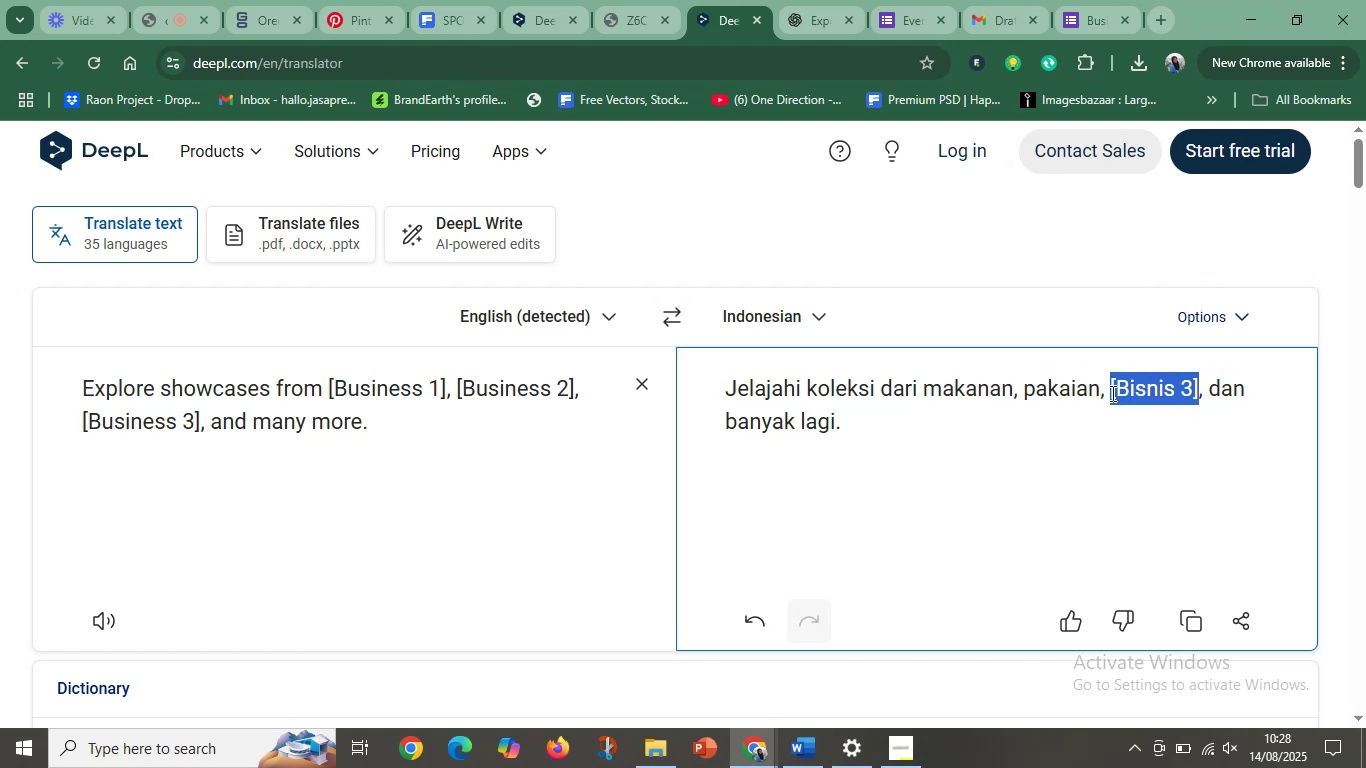 
type(properti)
 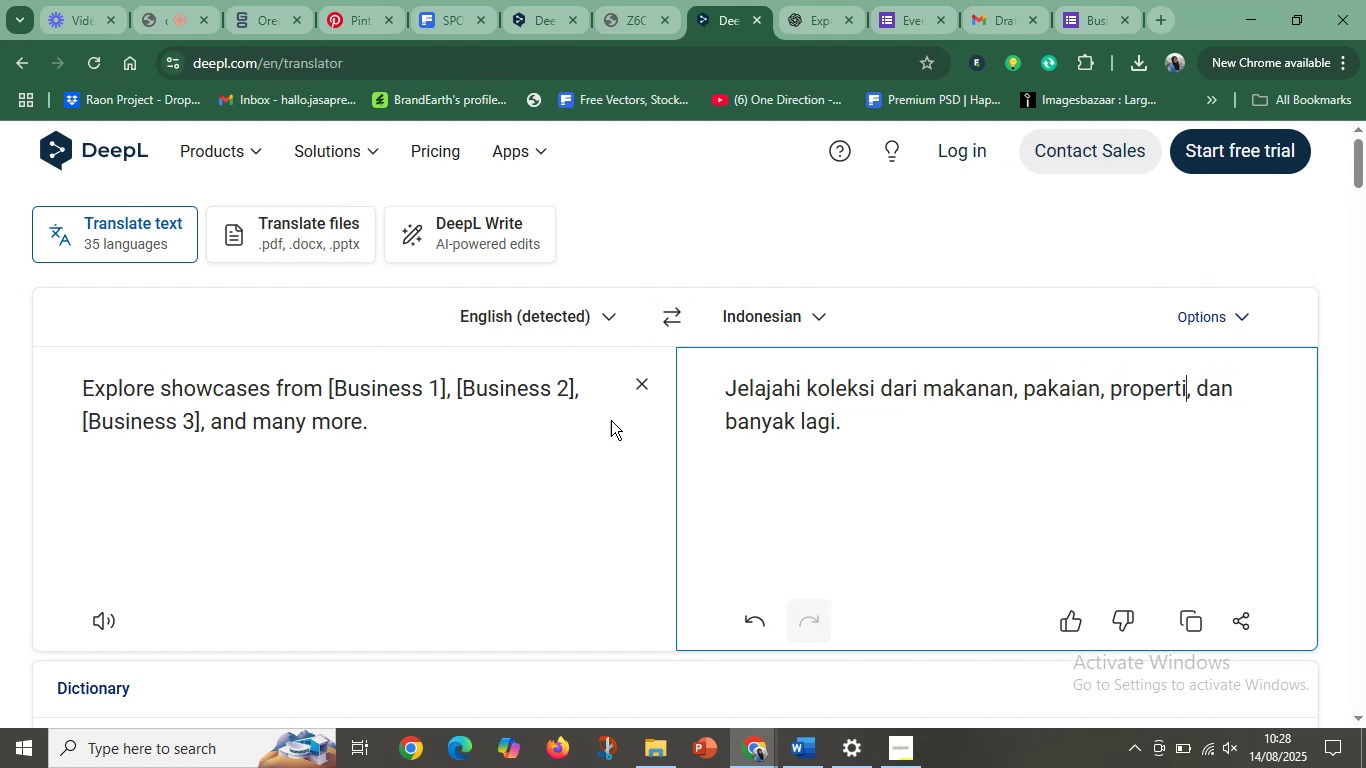 
left_click([486, 403])
 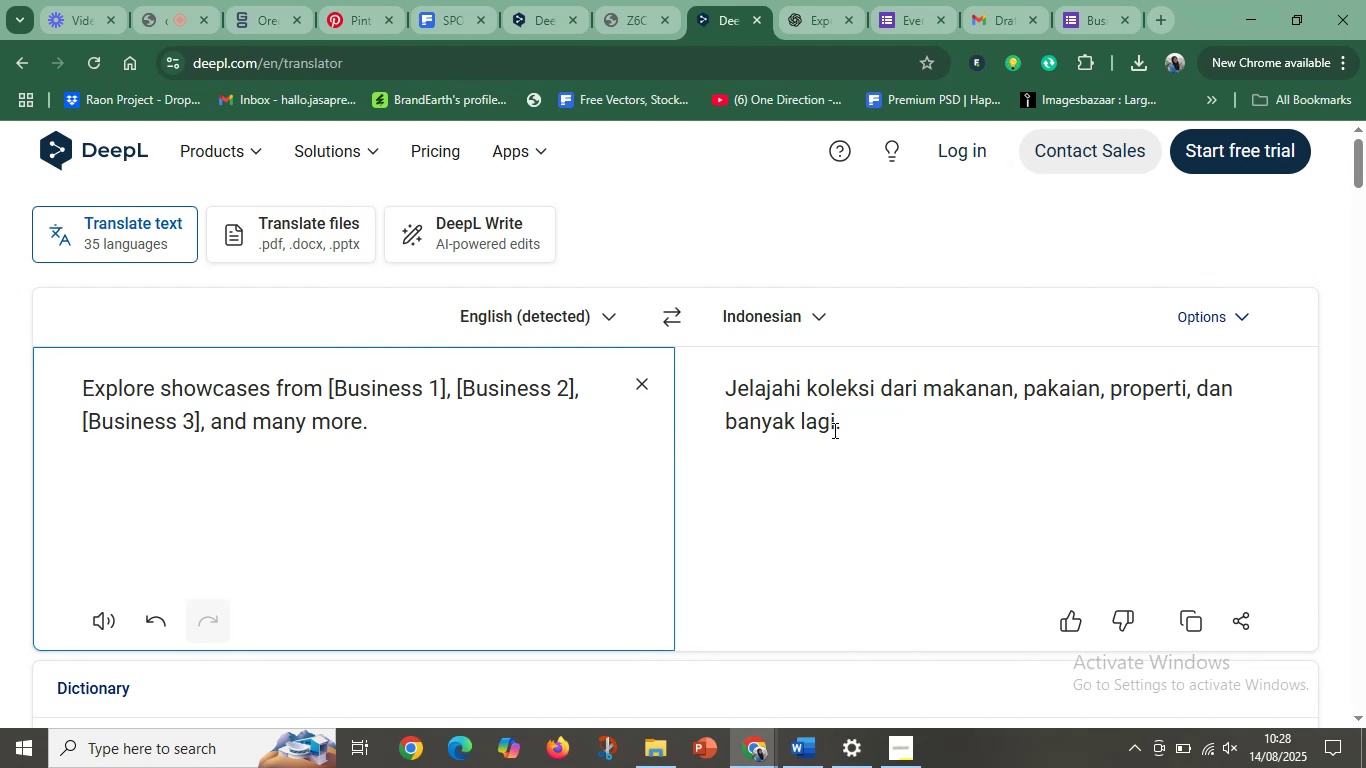 
left_click_drag(start_coordinate=[890, 425], to_coordinate=[720, 378])
 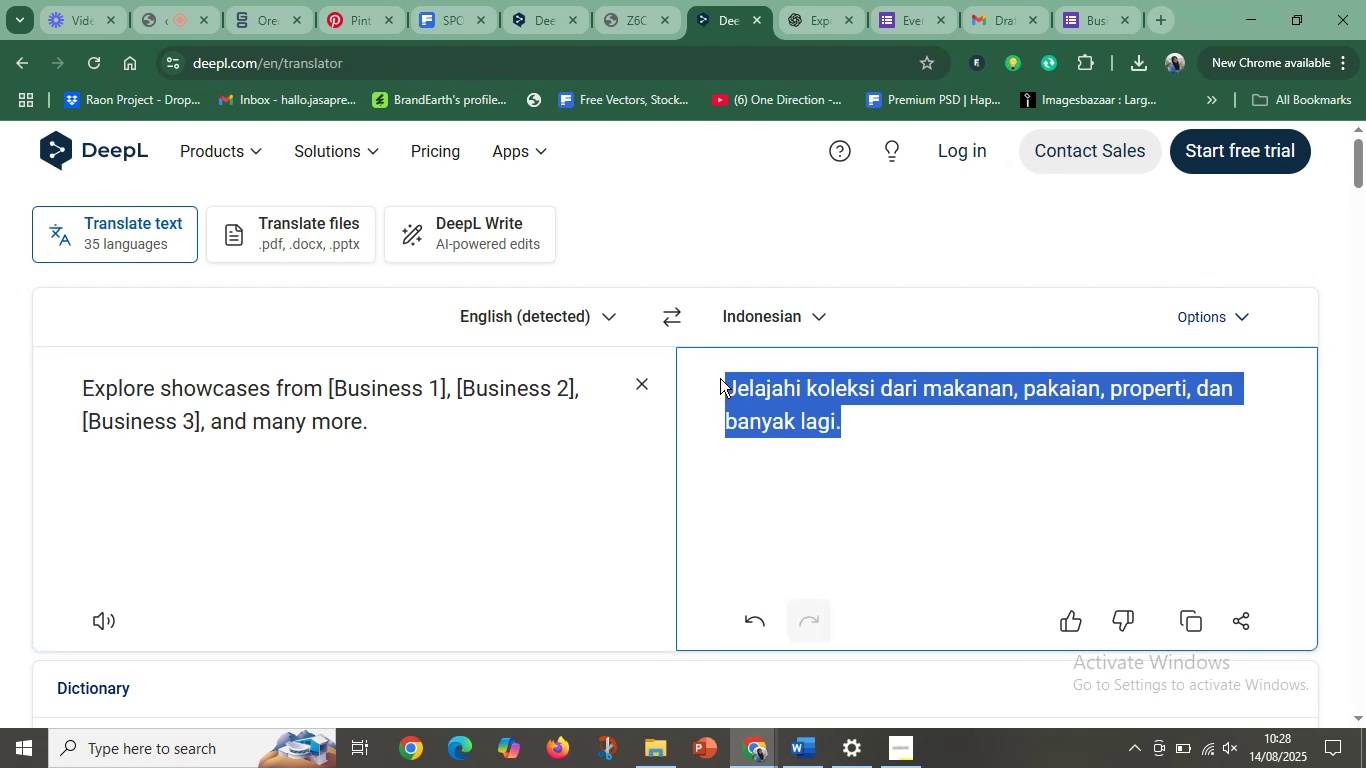 
key(Control+C)
 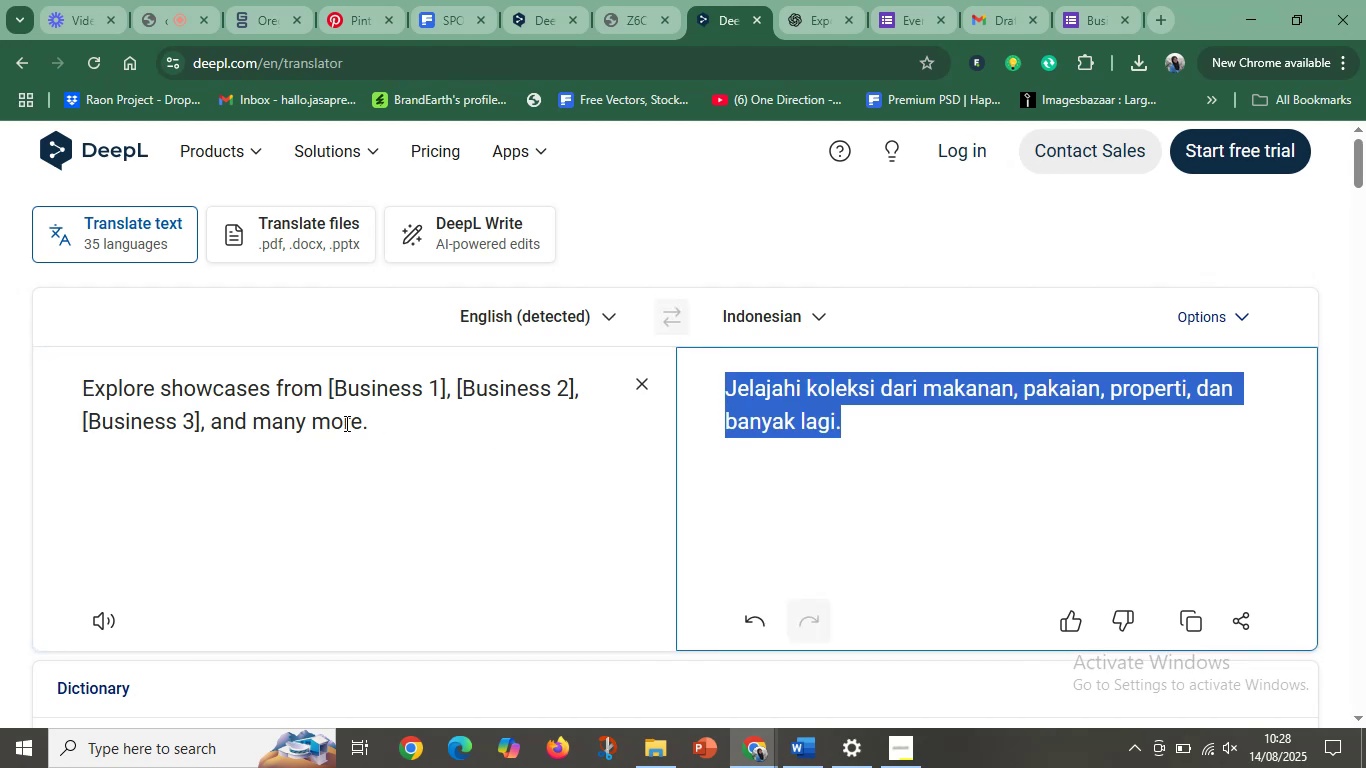 
left_click([345, 423])
 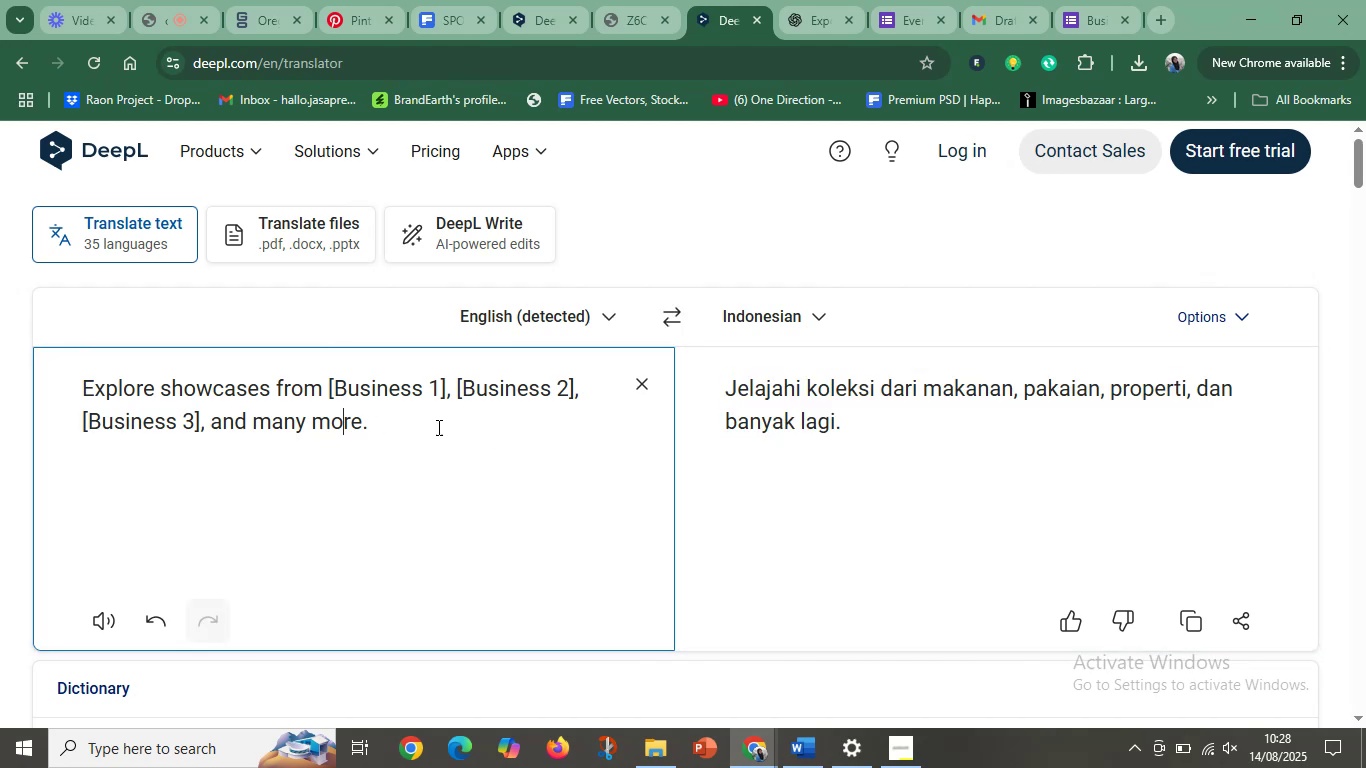 
left_click_drag(start_coordinate=[438, 427], to_coordinate=[35, 377])
 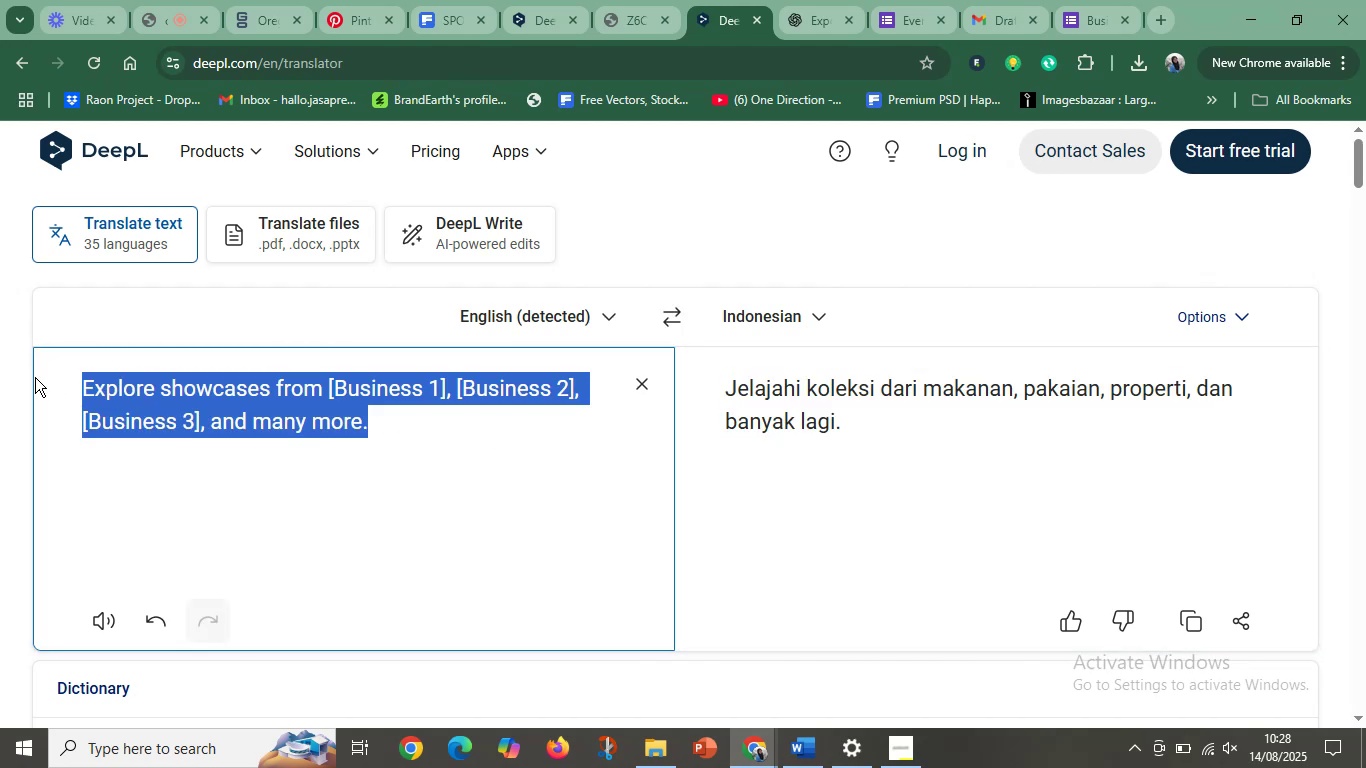 
key(Control+V)
 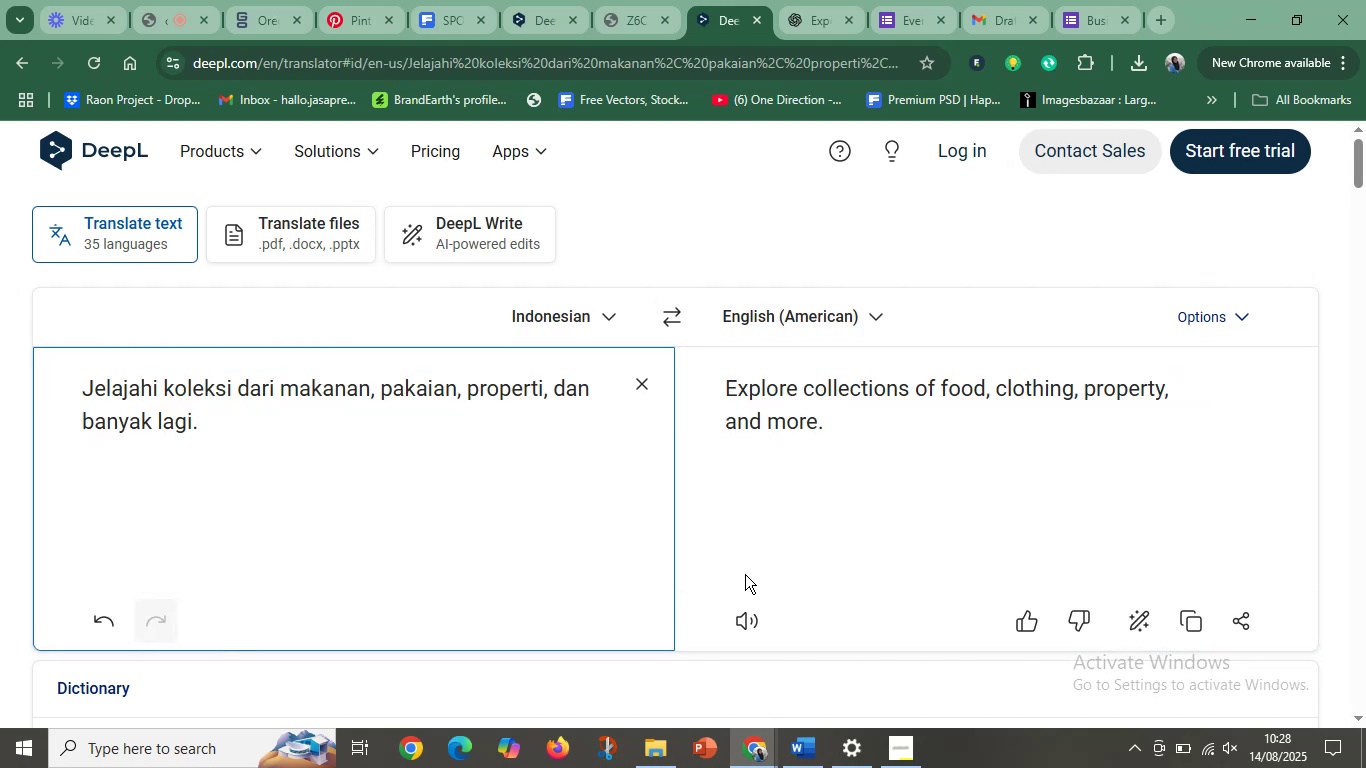 
left_click([865, 409])
 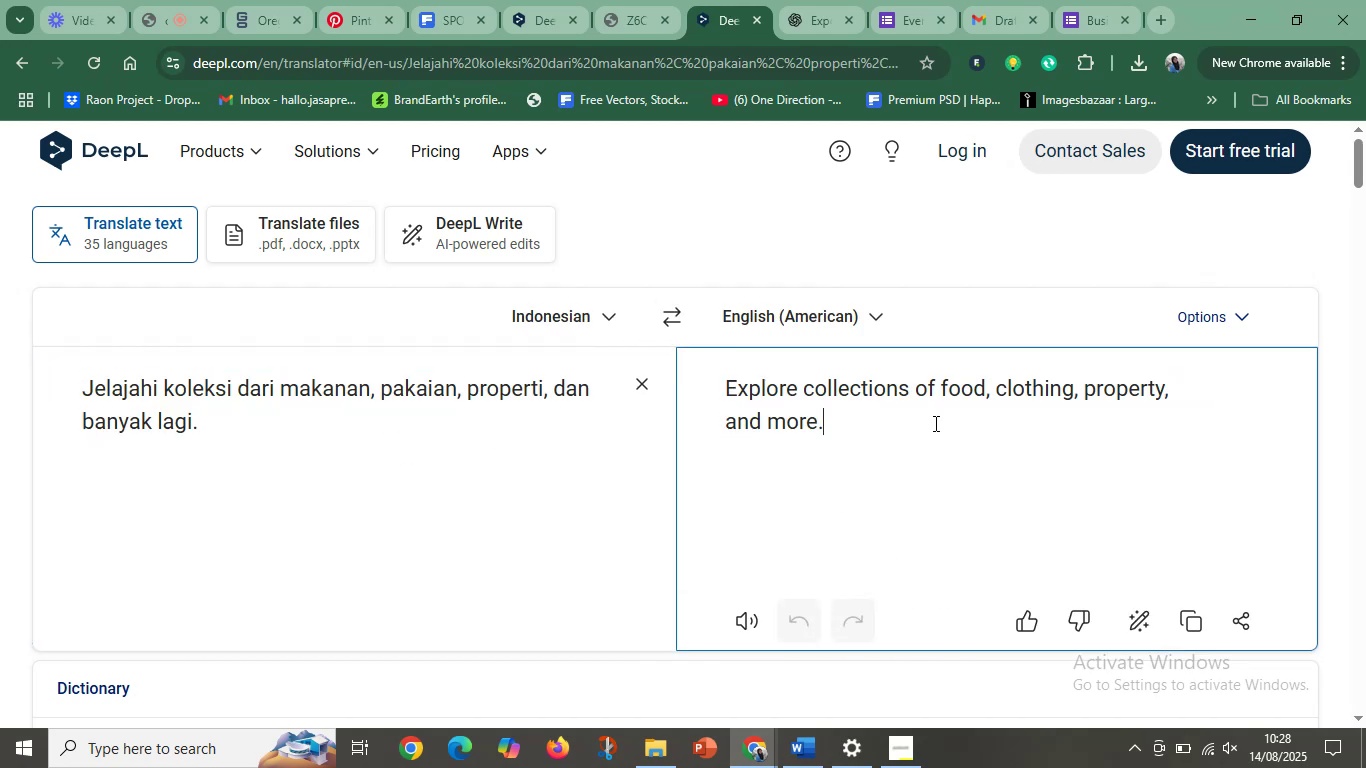 
left_click_drag(start_coordinate=[934, 423], to_coordinate=[702, 366])
 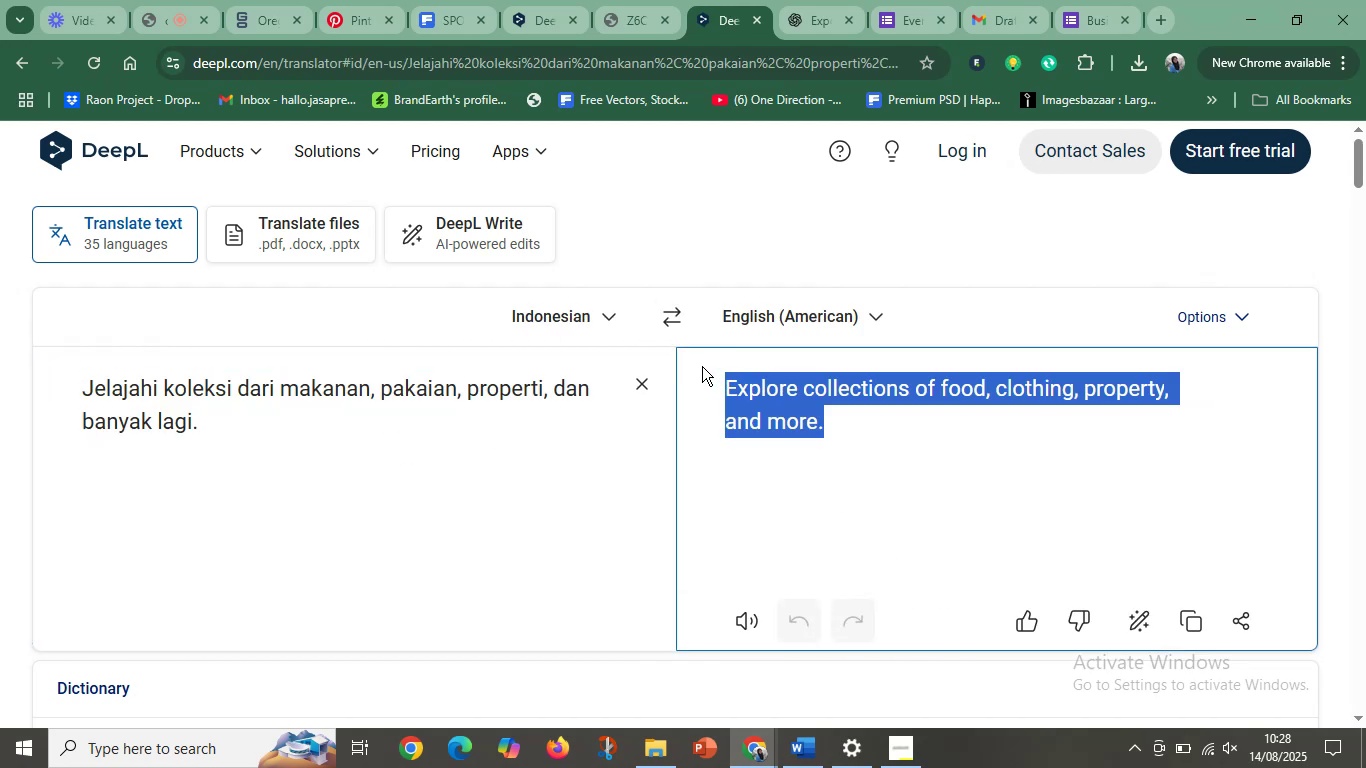 
key(Control+C)
 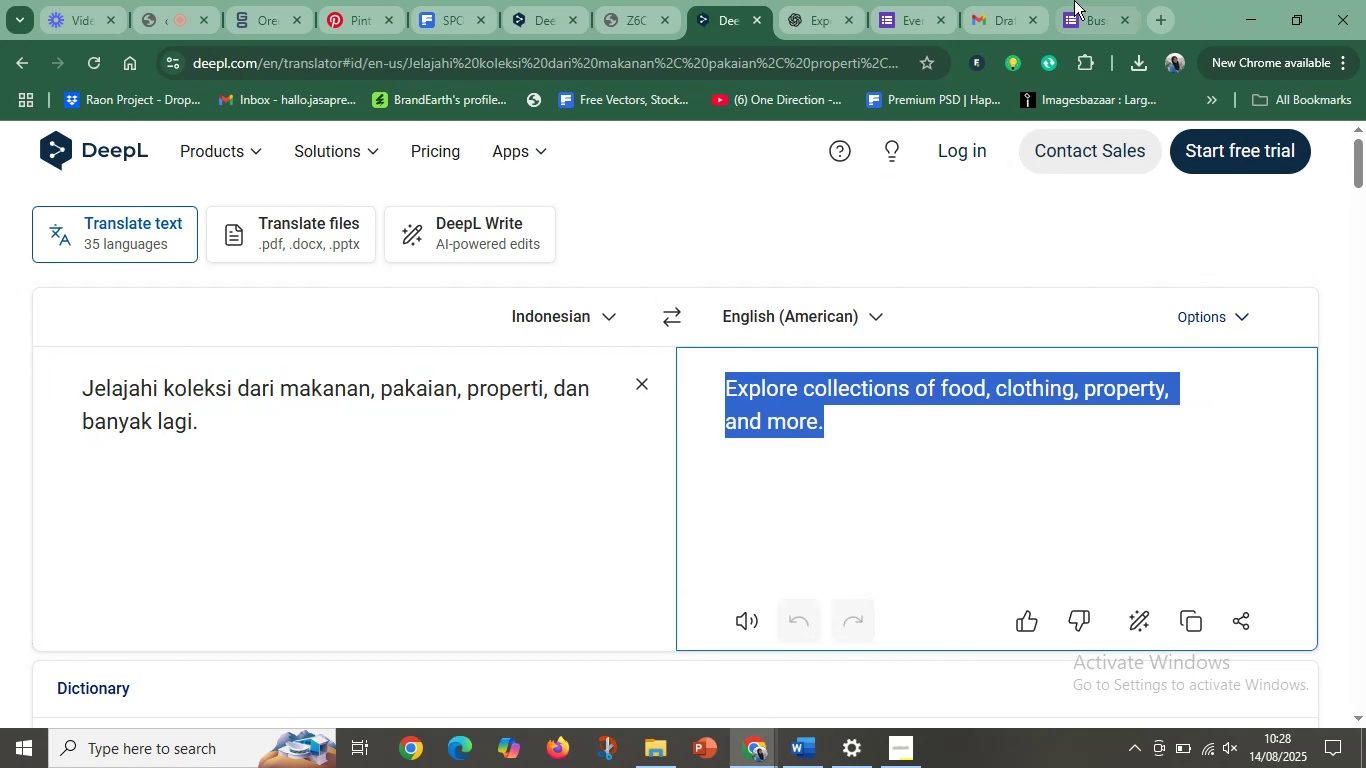 
left_click([1085, 0])
 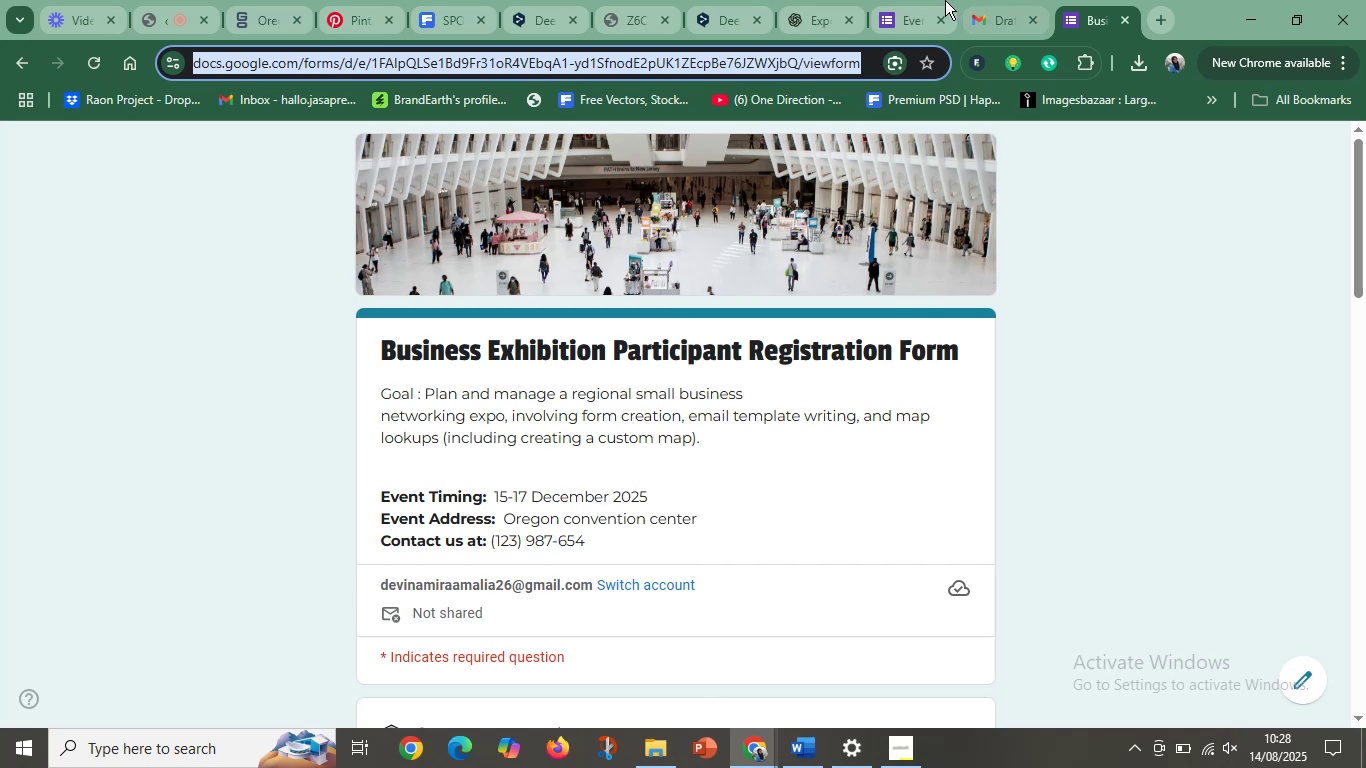 
left_click([991, 0])
 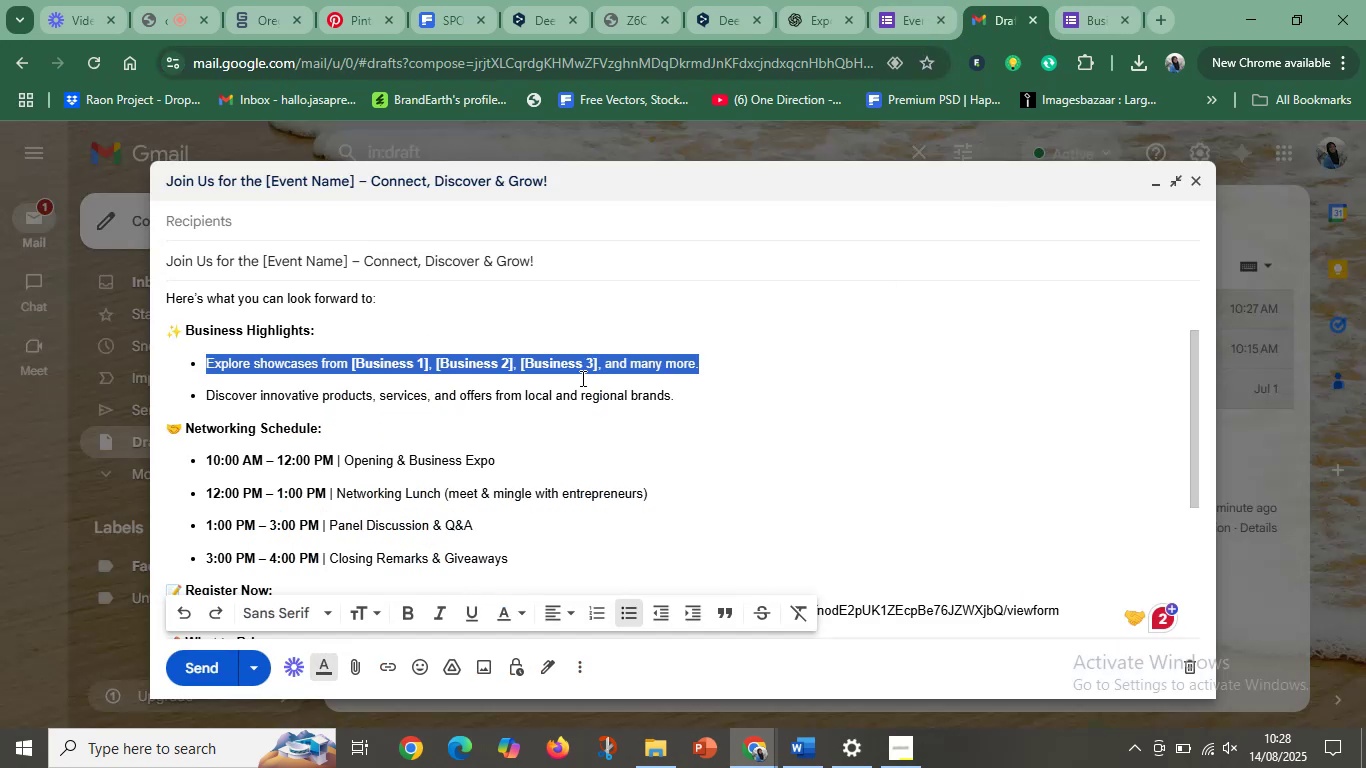 
hold_key(key=ControlLeft, duration=0.49)
 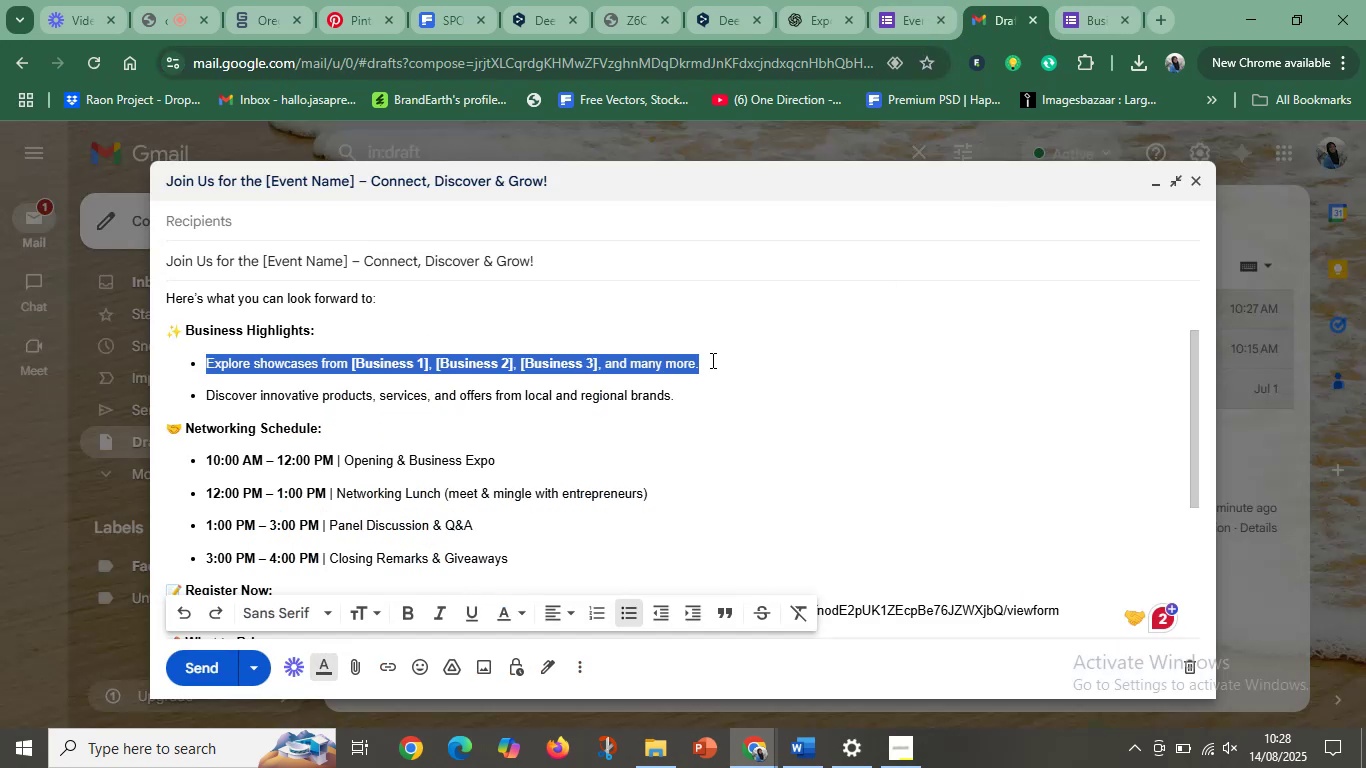 
left_click([711, 360])
 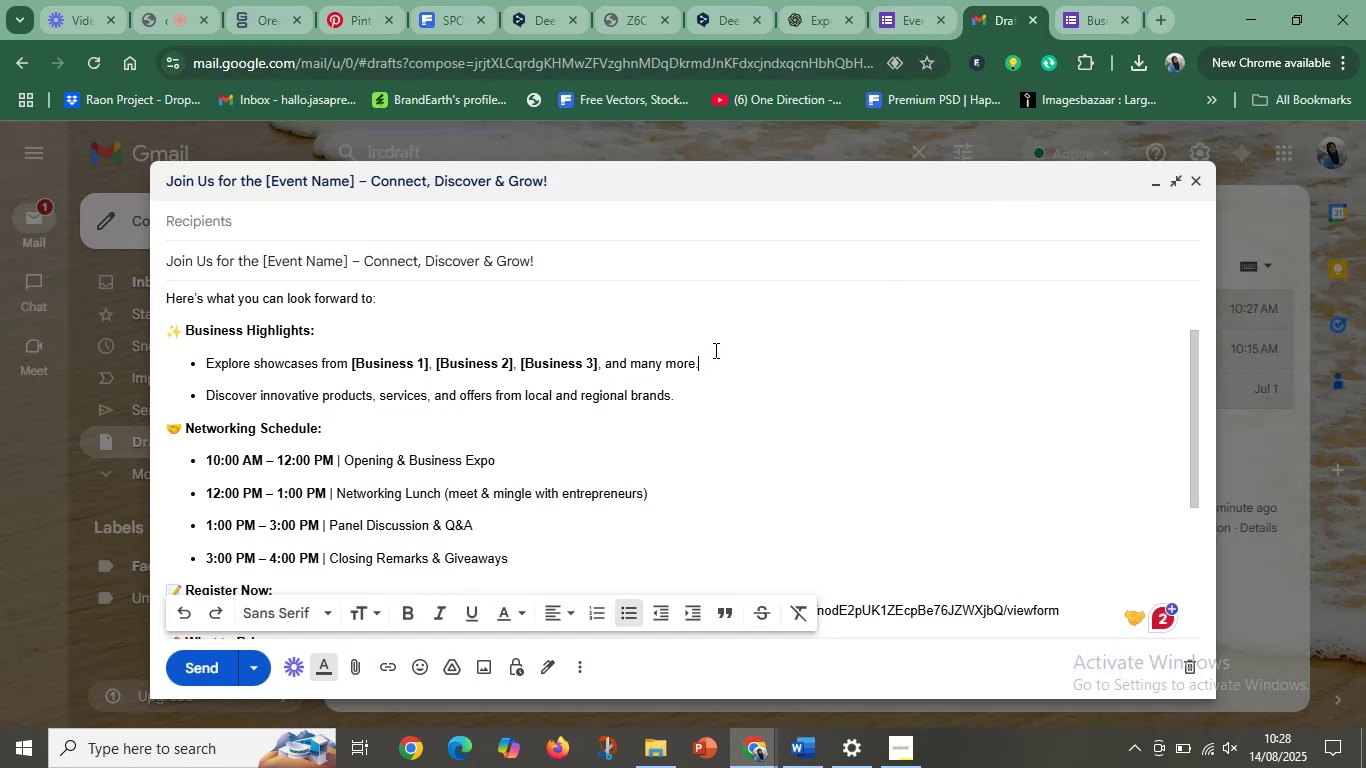 
left_click_drag(start_coordinate=[714, 350], to_coordinate=[620, 363])
 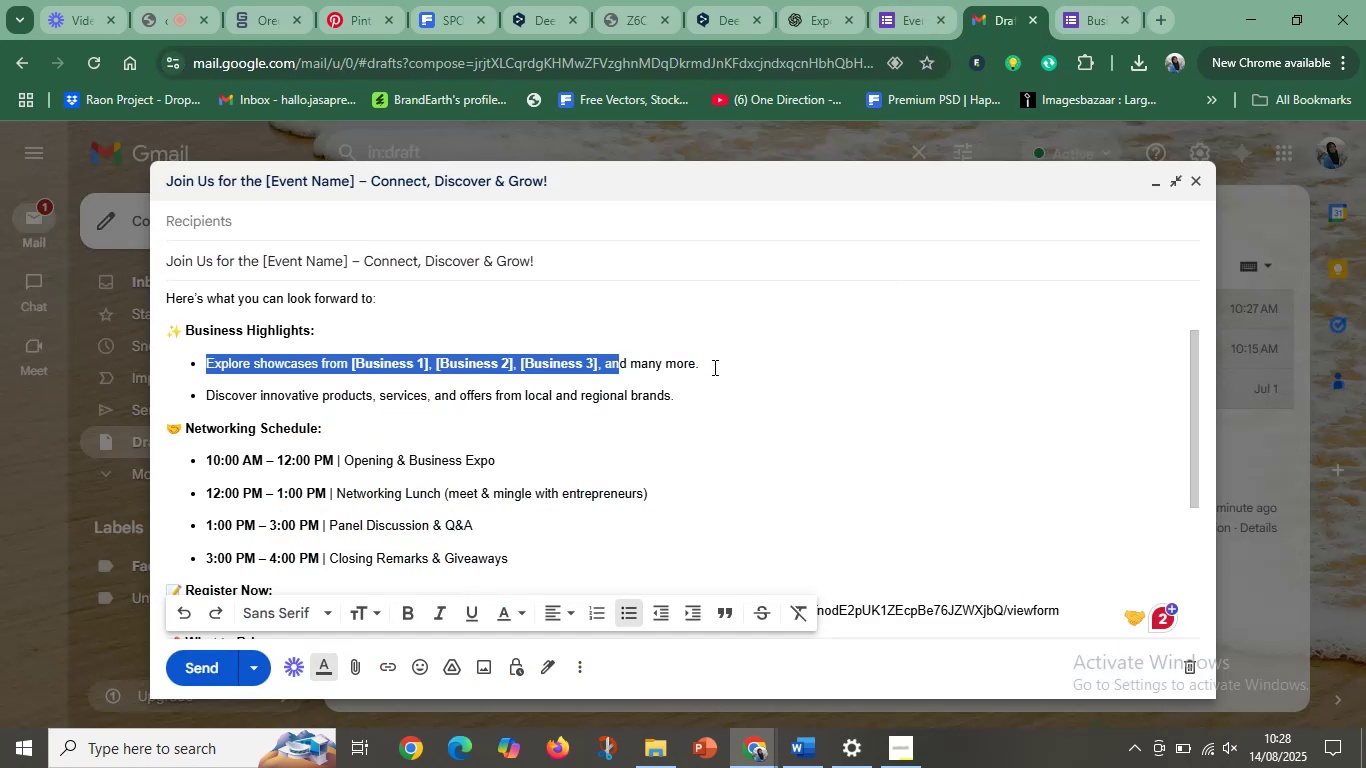 
left_click([713, 367])
 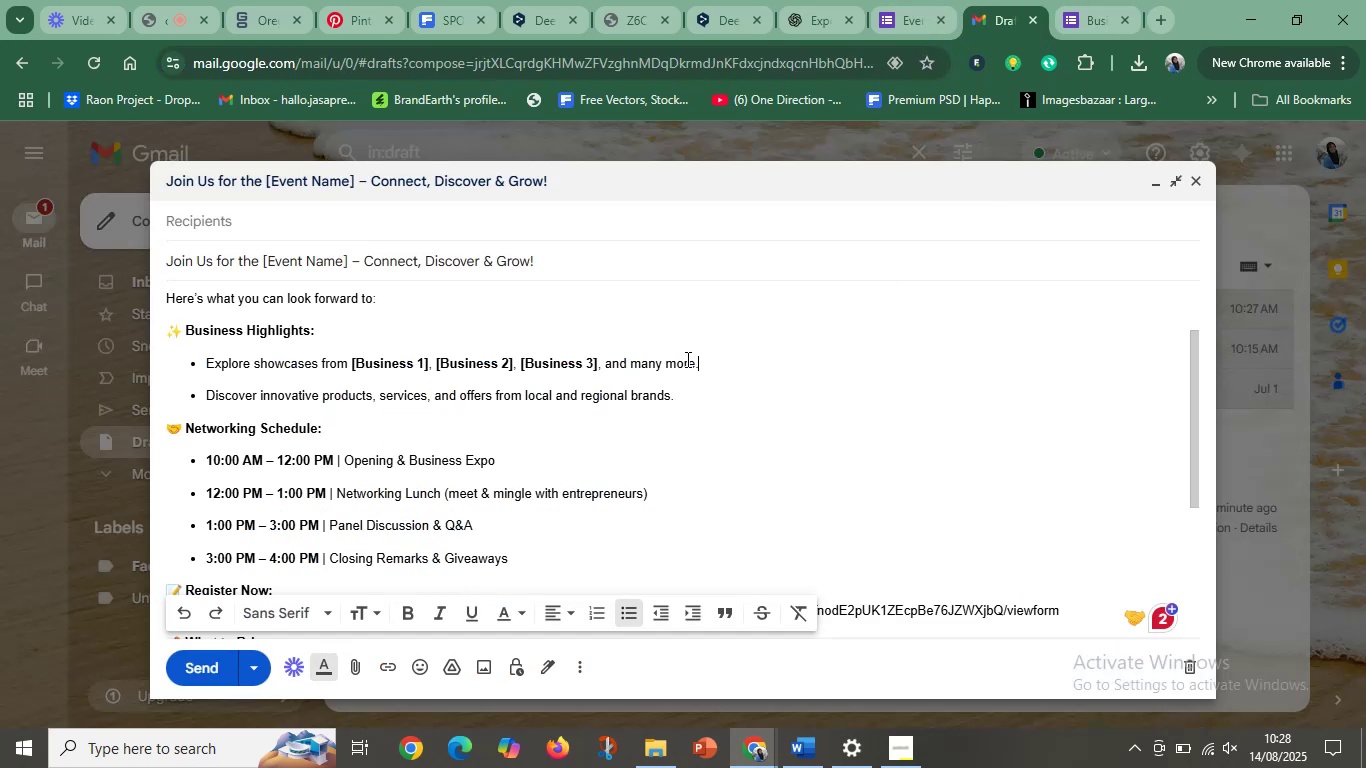 
left_click_drag(start_coordinate=[714, 362], to_coordinate=[207, 364])
 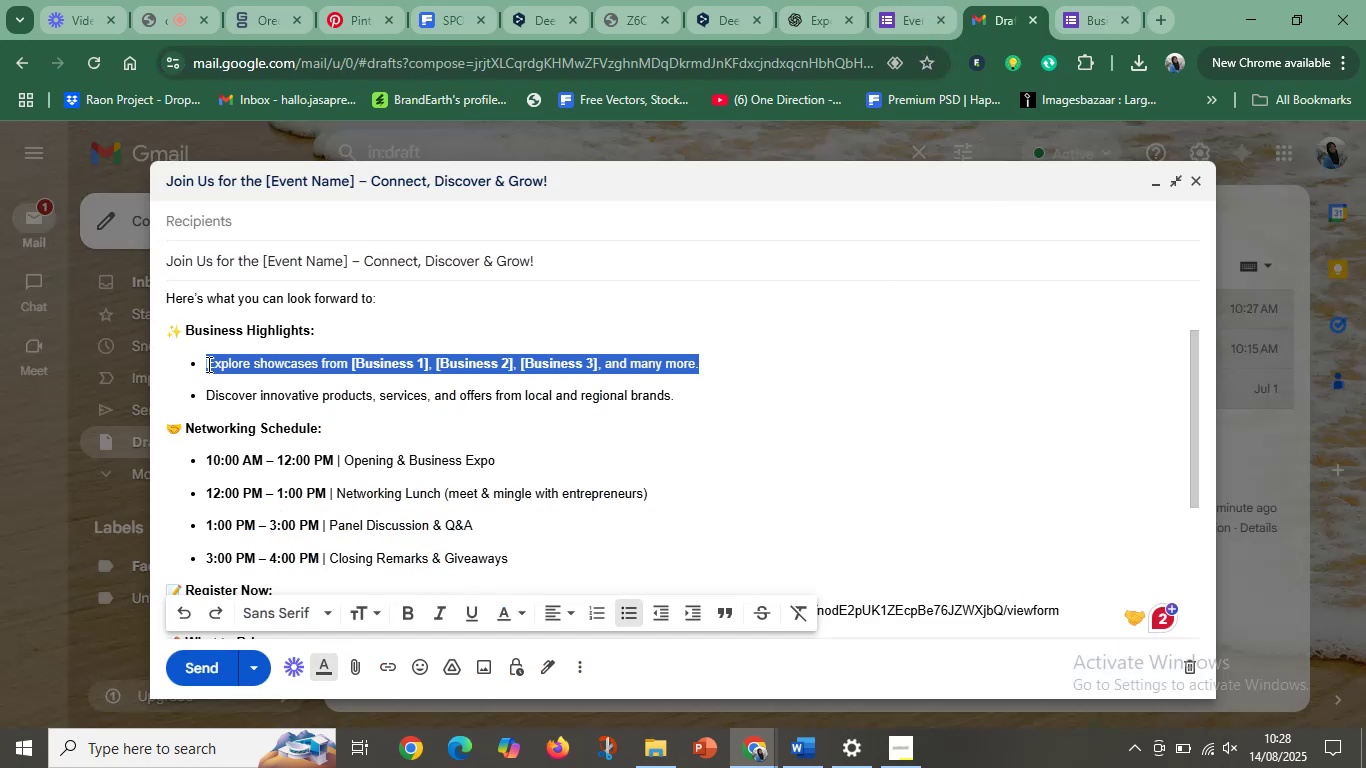 
key(Control+V)
 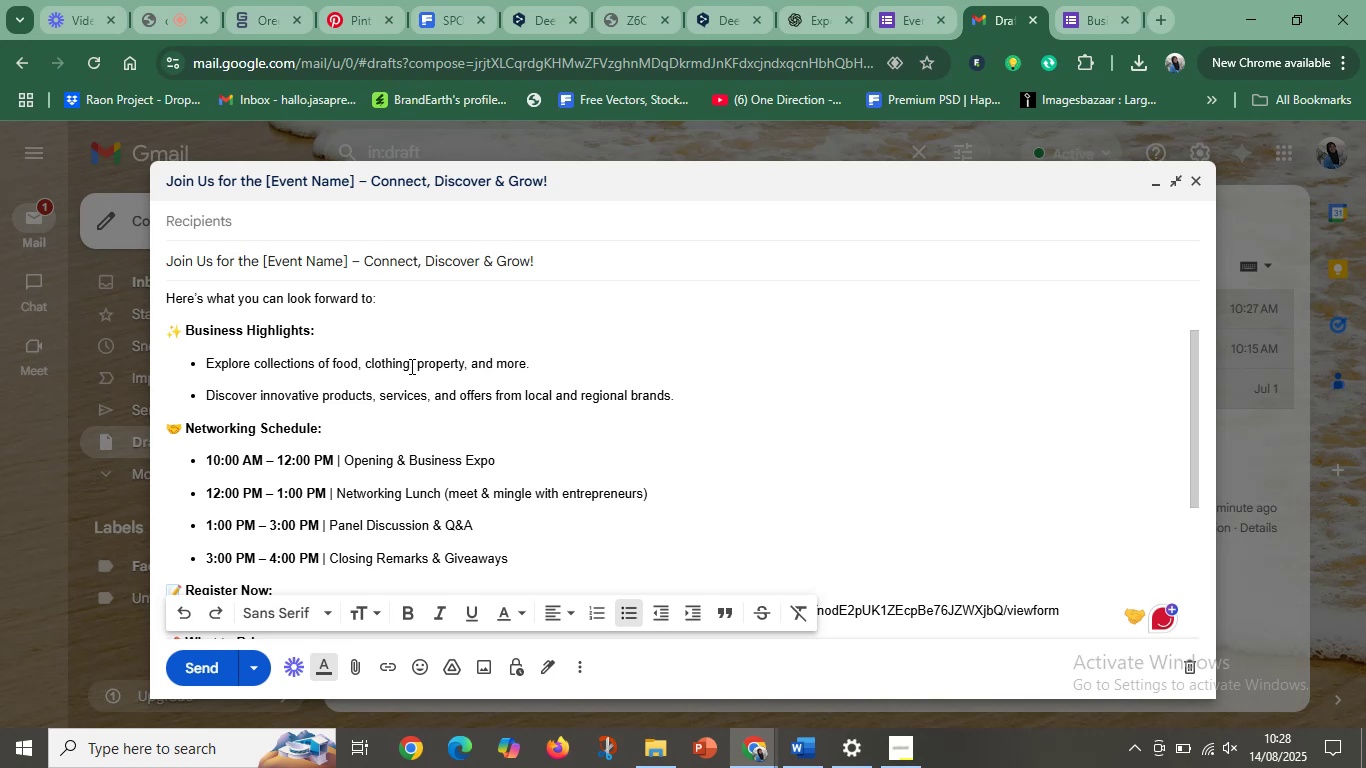 
left_click([410, 366])
 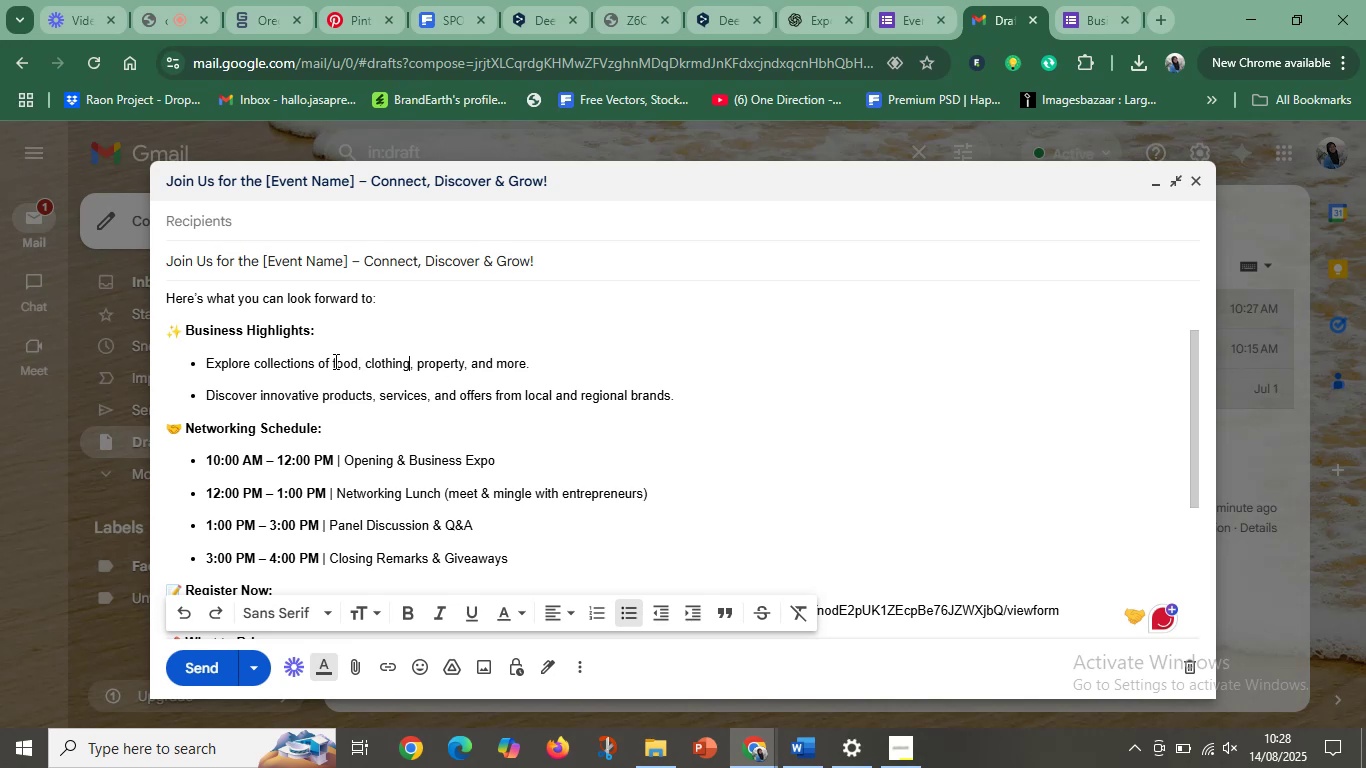 
left_click([336, 360])
 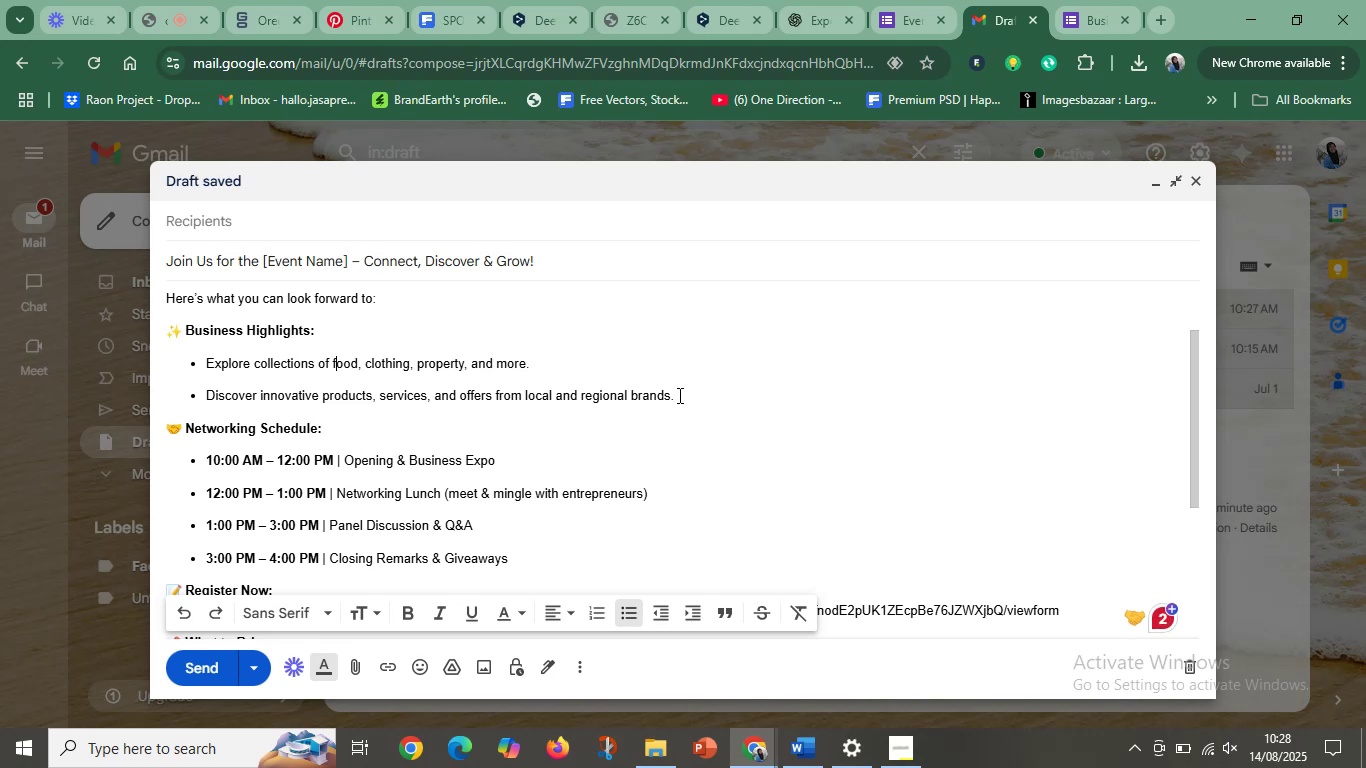 
wait(6.18)
 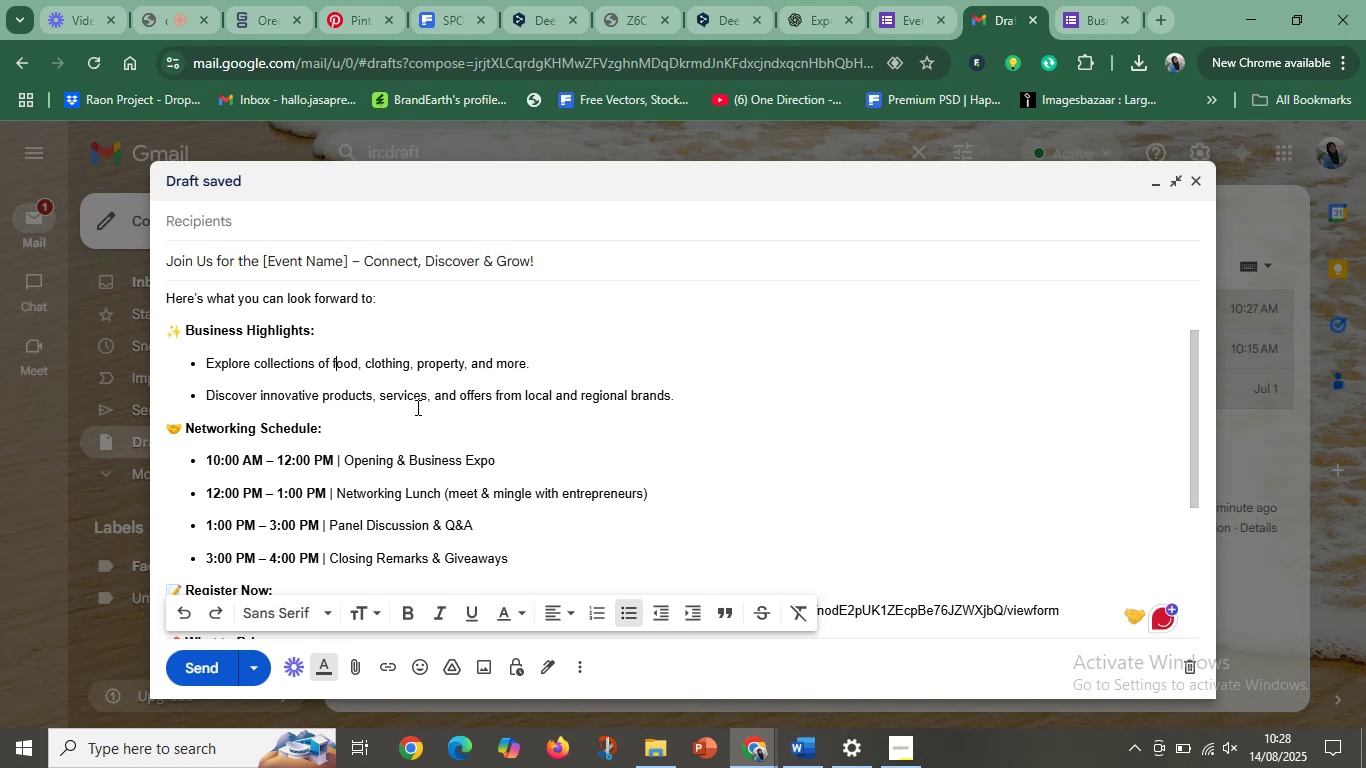 
left_click([551, 452])
 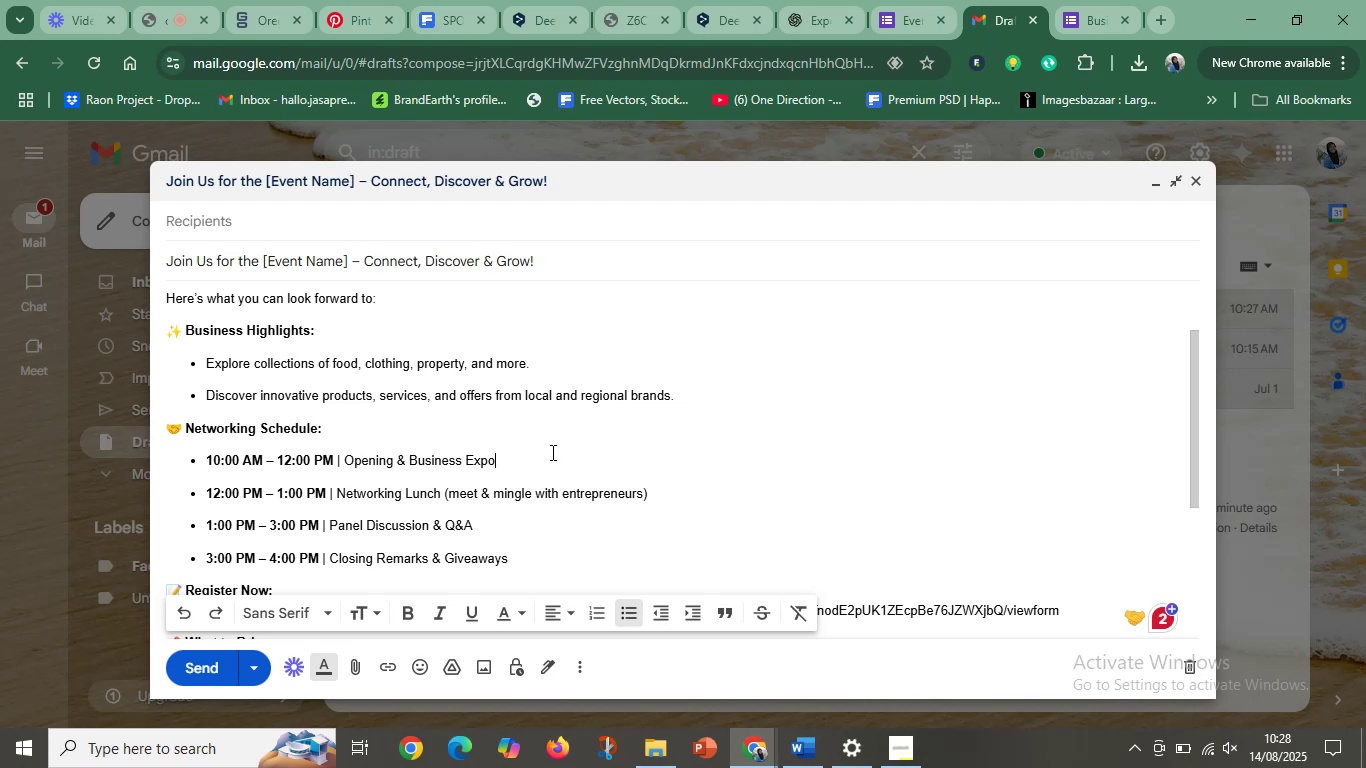 
wait(8.42)
 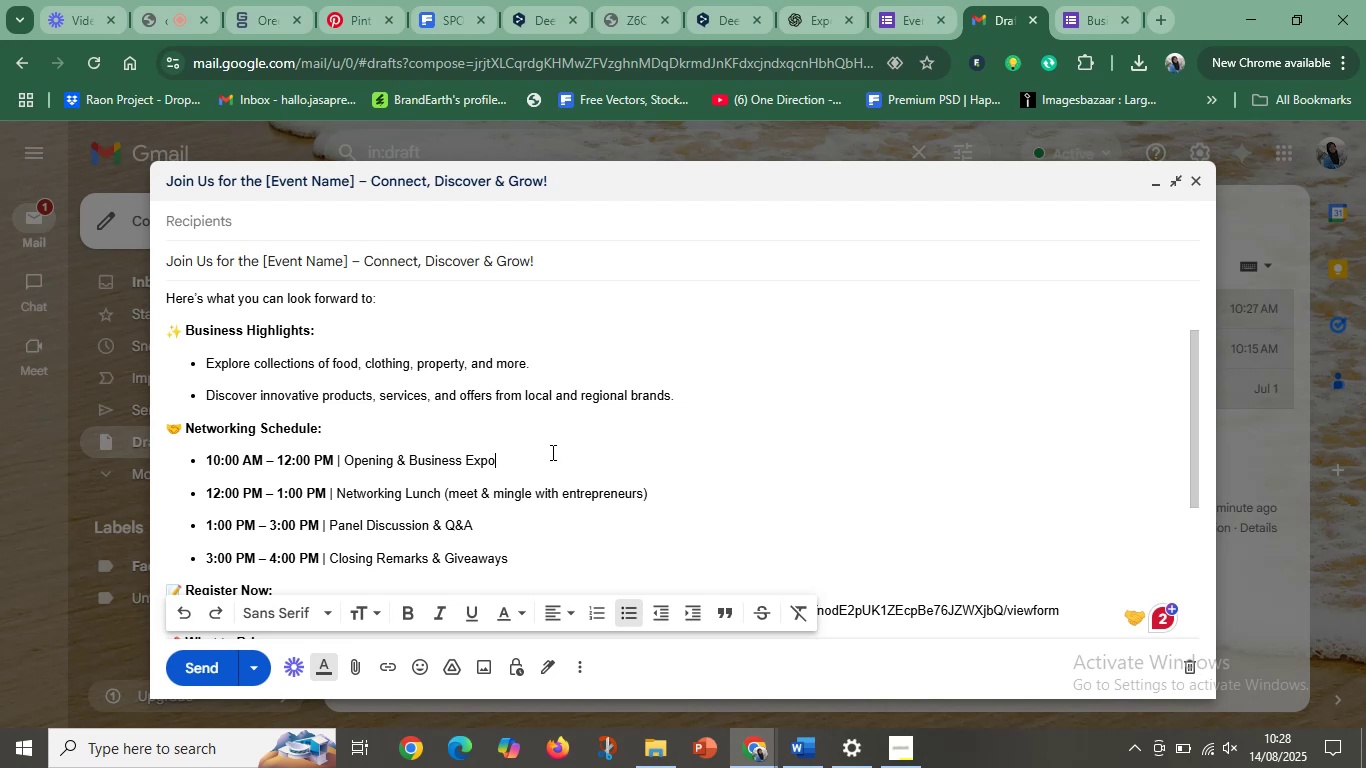 
scroll: coordinate [470, 498], scroll_direction: down, amount: 5.0
 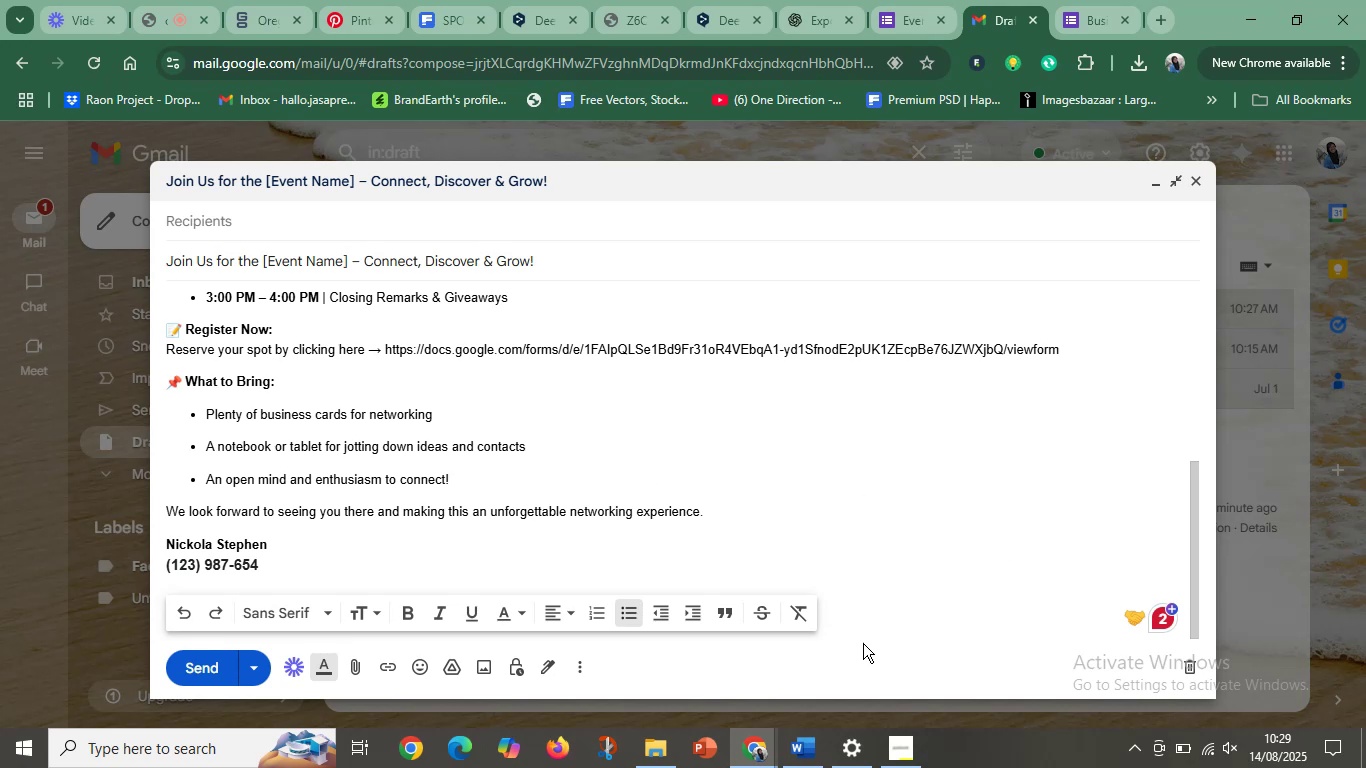 
mouse_move([591, 633])
 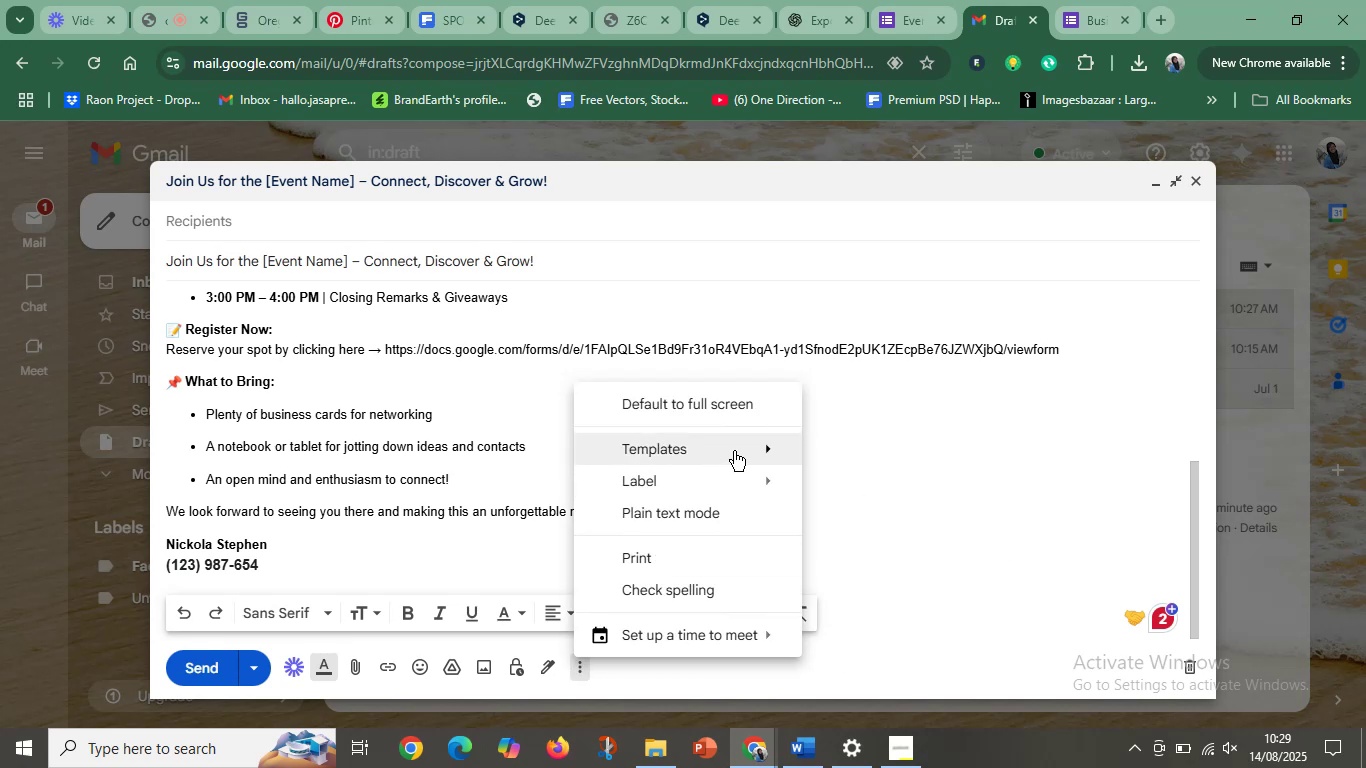 
left_click([734, 450])
 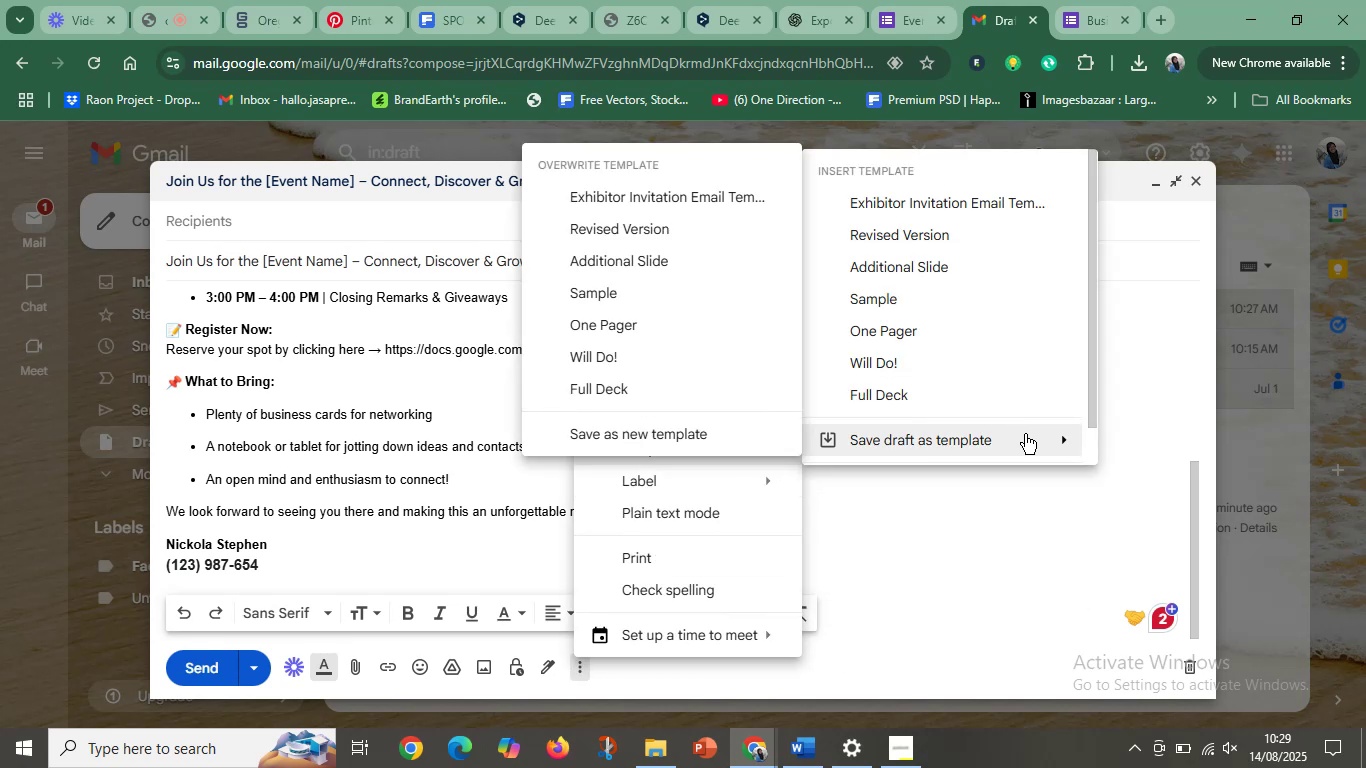 
wait(9.81)
 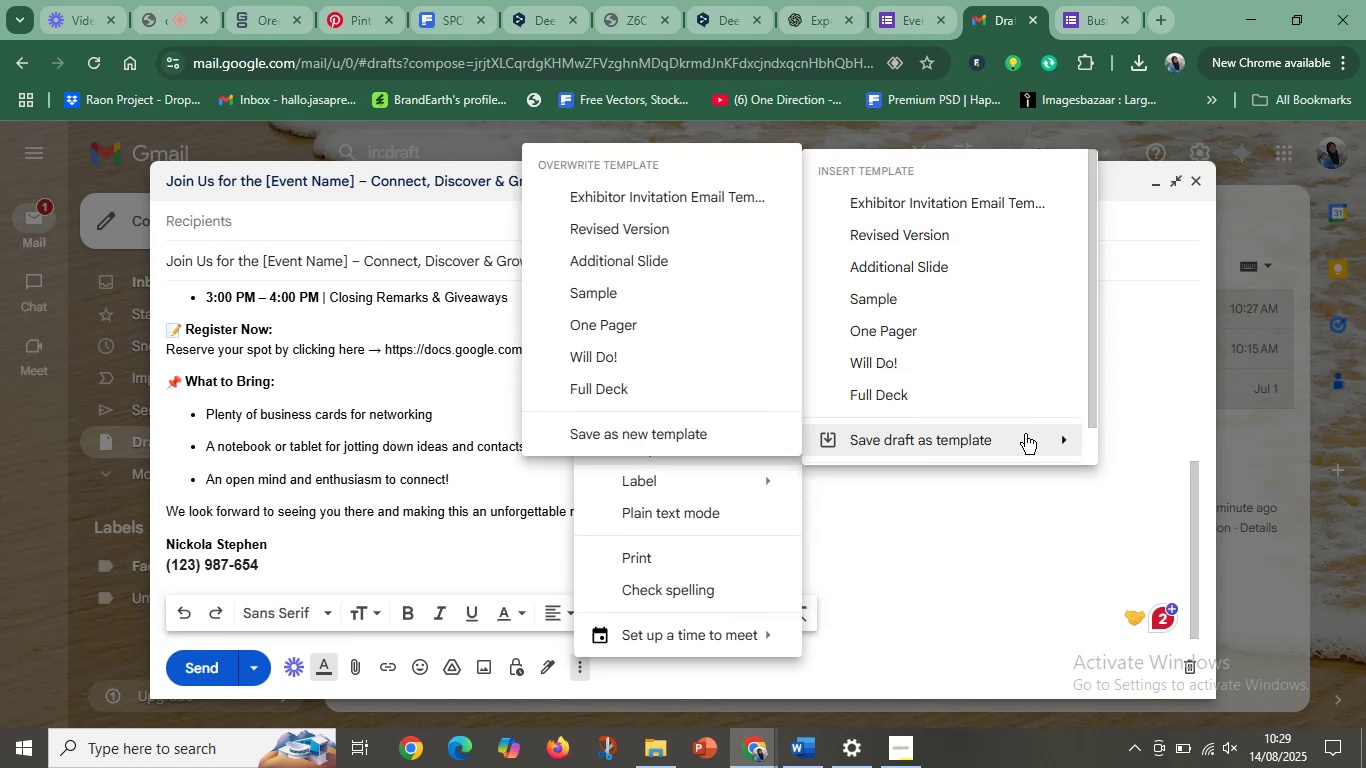 
left_click([676, 428])
 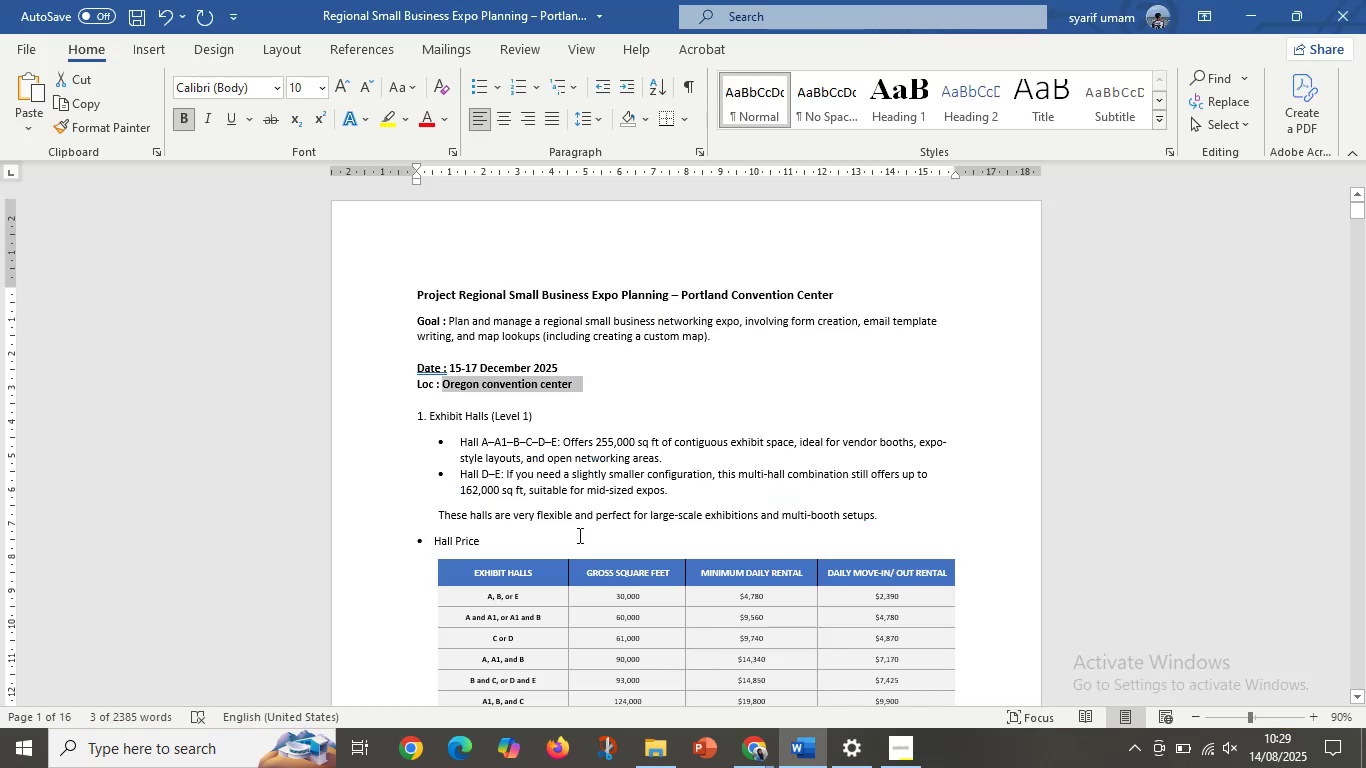 
scroll: coordinate [1111, 540], scroll_direction: down, amount: 25.0
 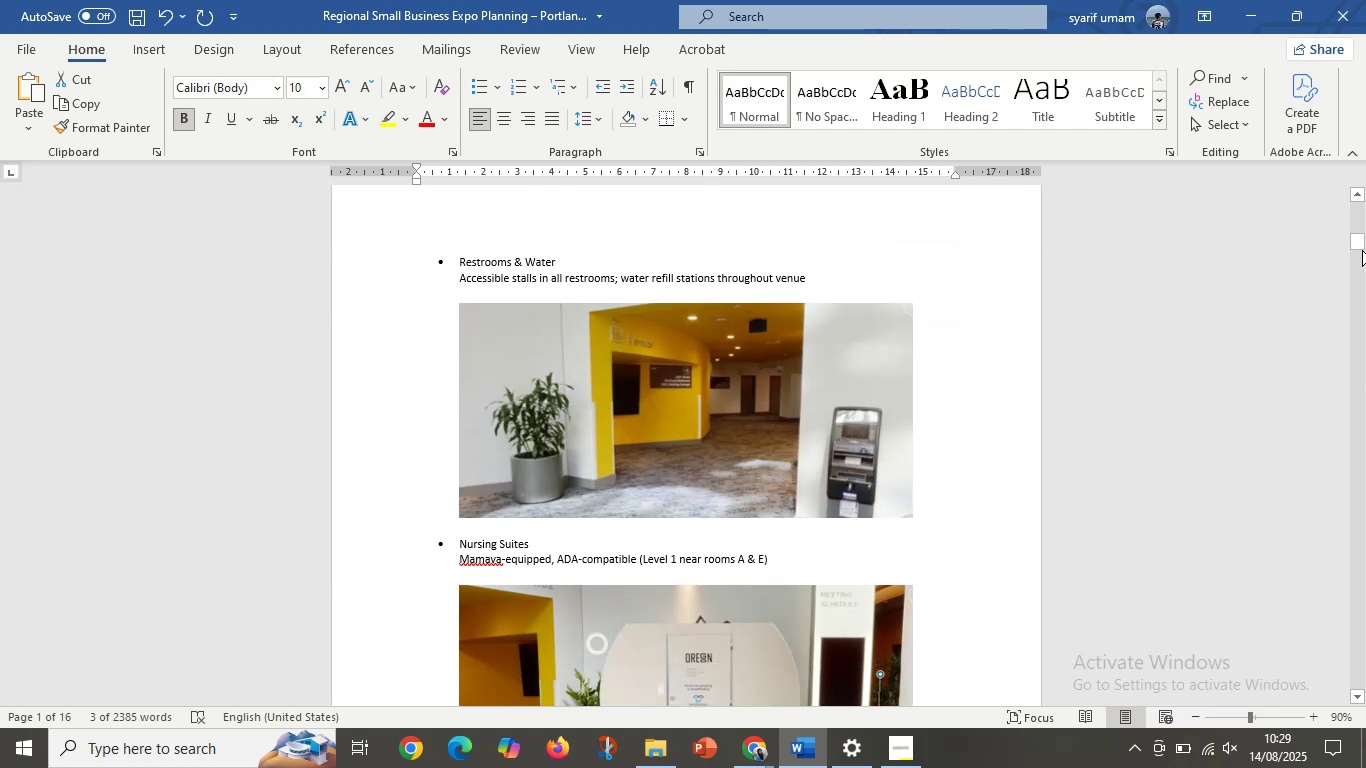 
left_click_drag(start_coordinate=[1359, 238], to_coordinate=[1341, 612])
 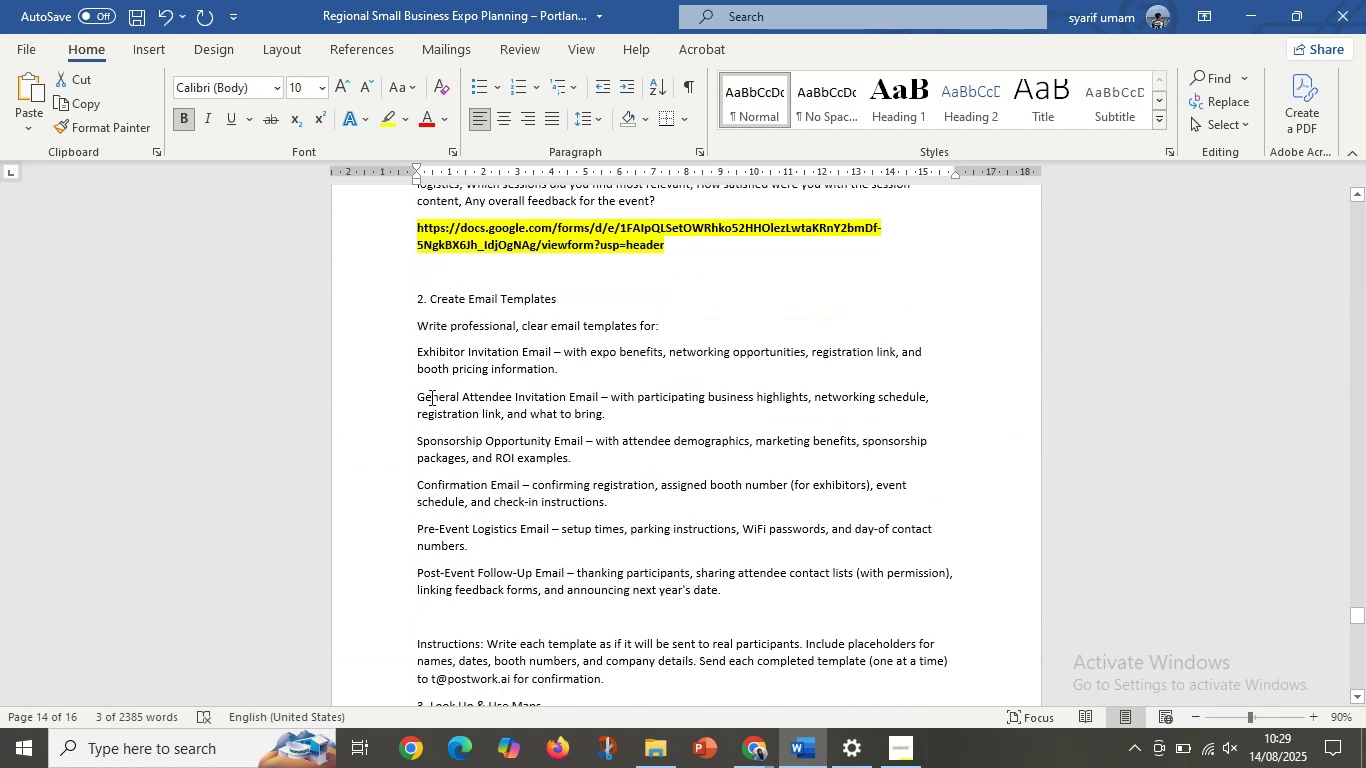 
left_click_drag(start_coordinate=[416, 400], to_coordinate=[597, 401])
 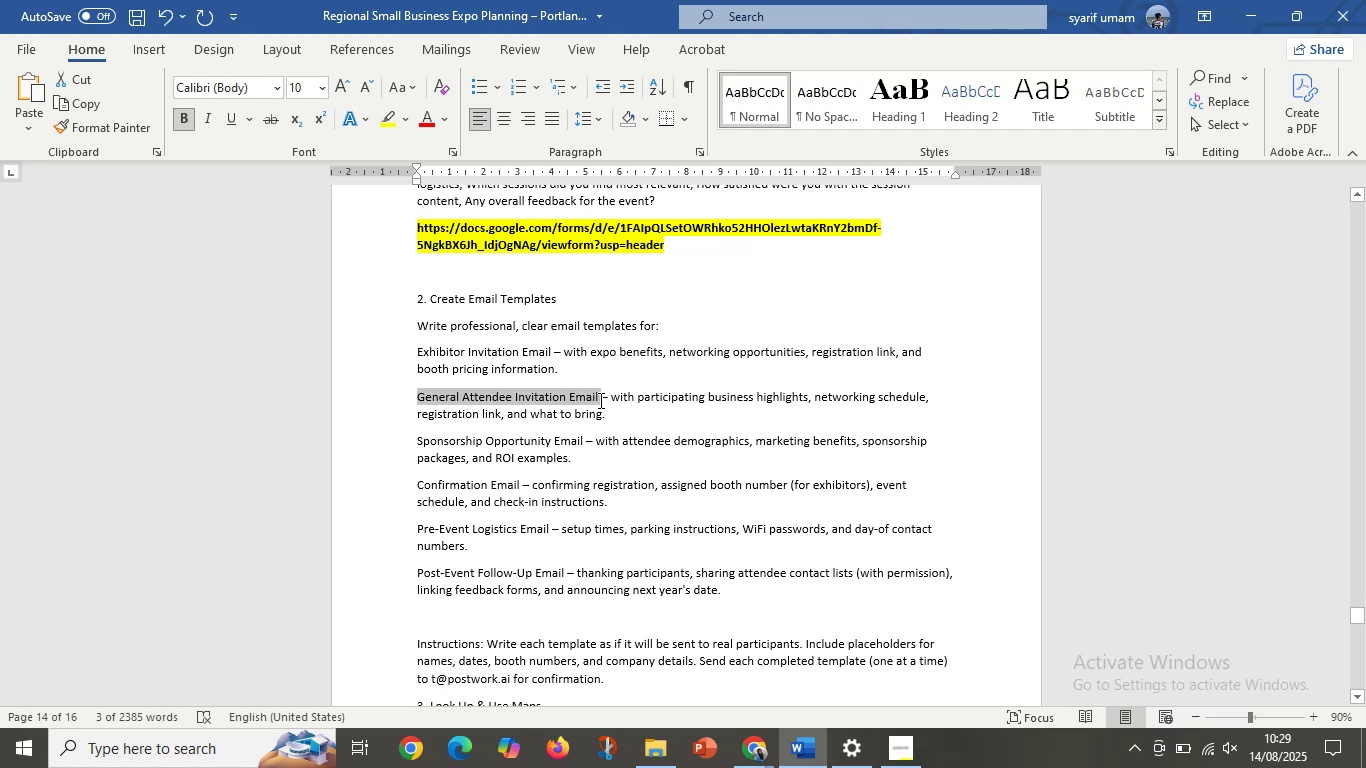 
key(Control+C)
 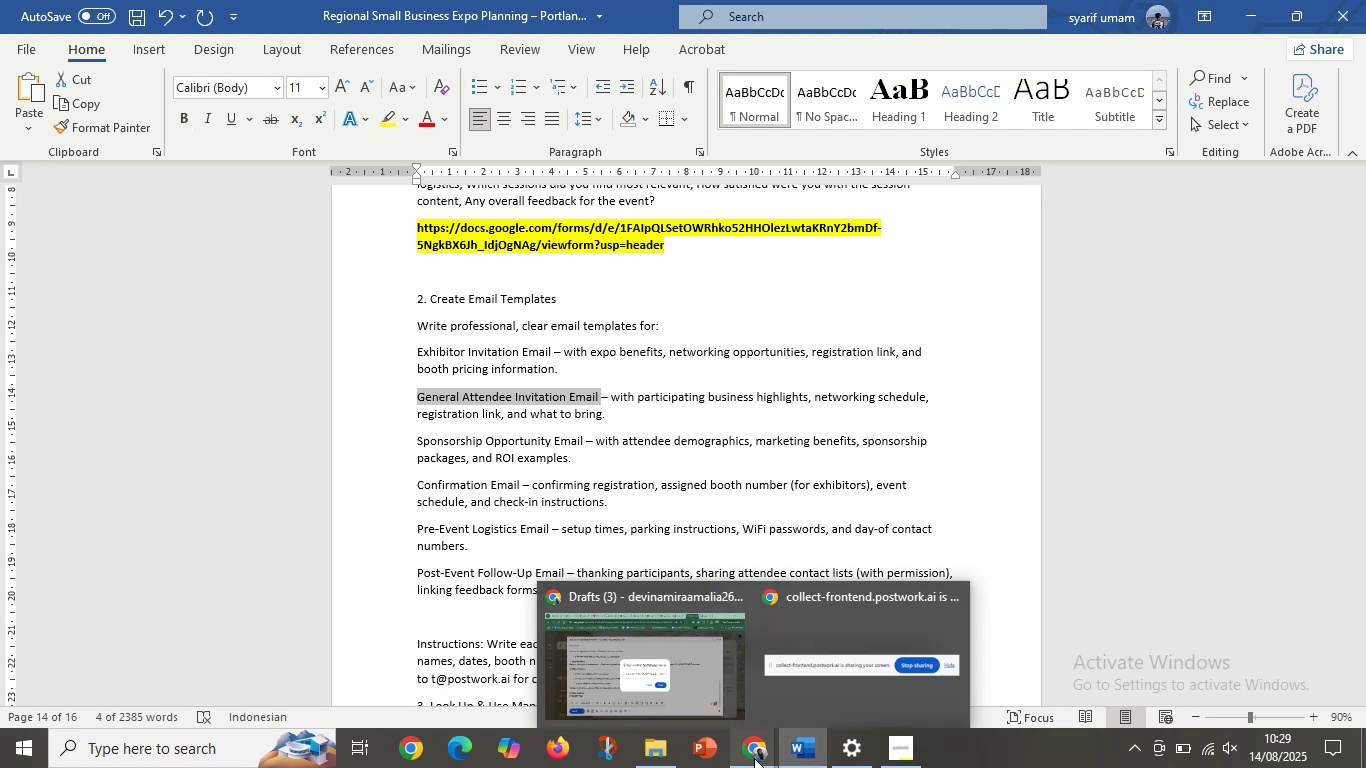 
left_click([668, 715])
 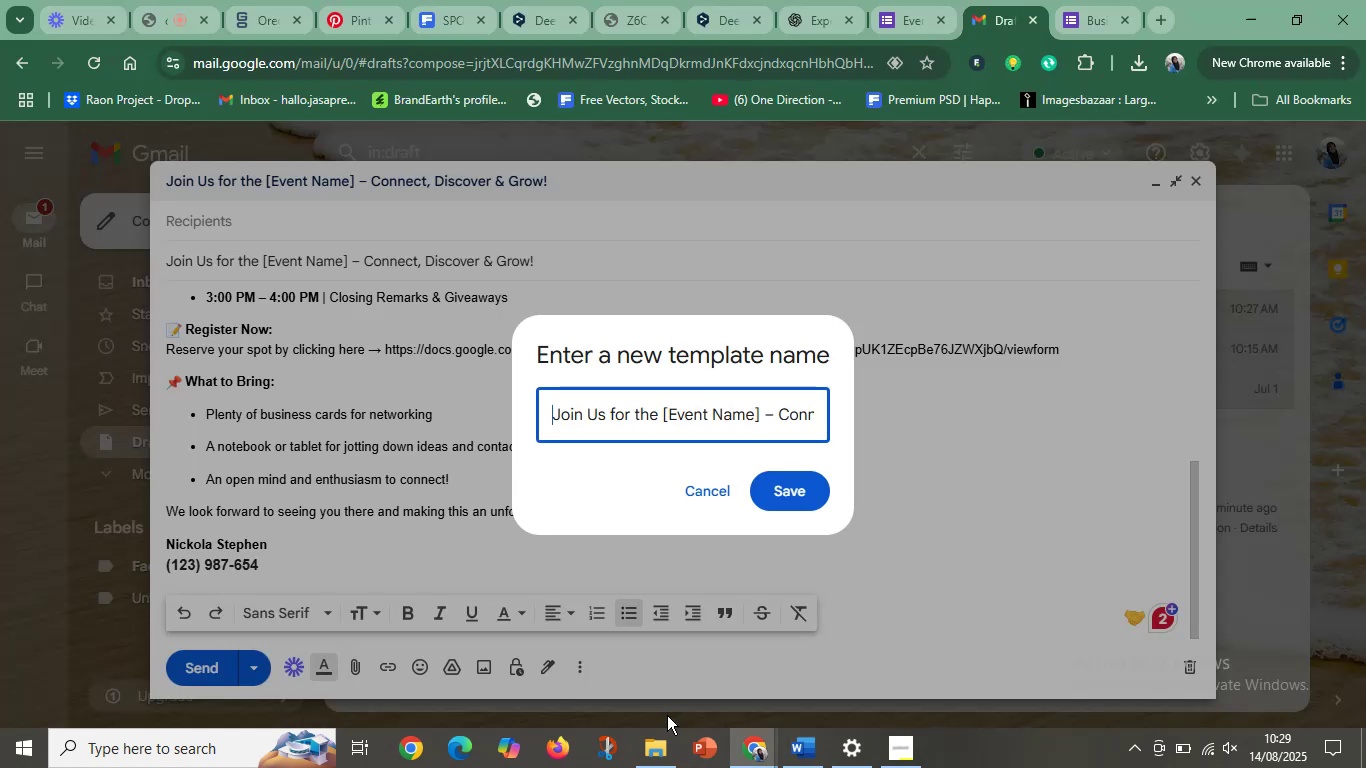 
key(Control+A)
 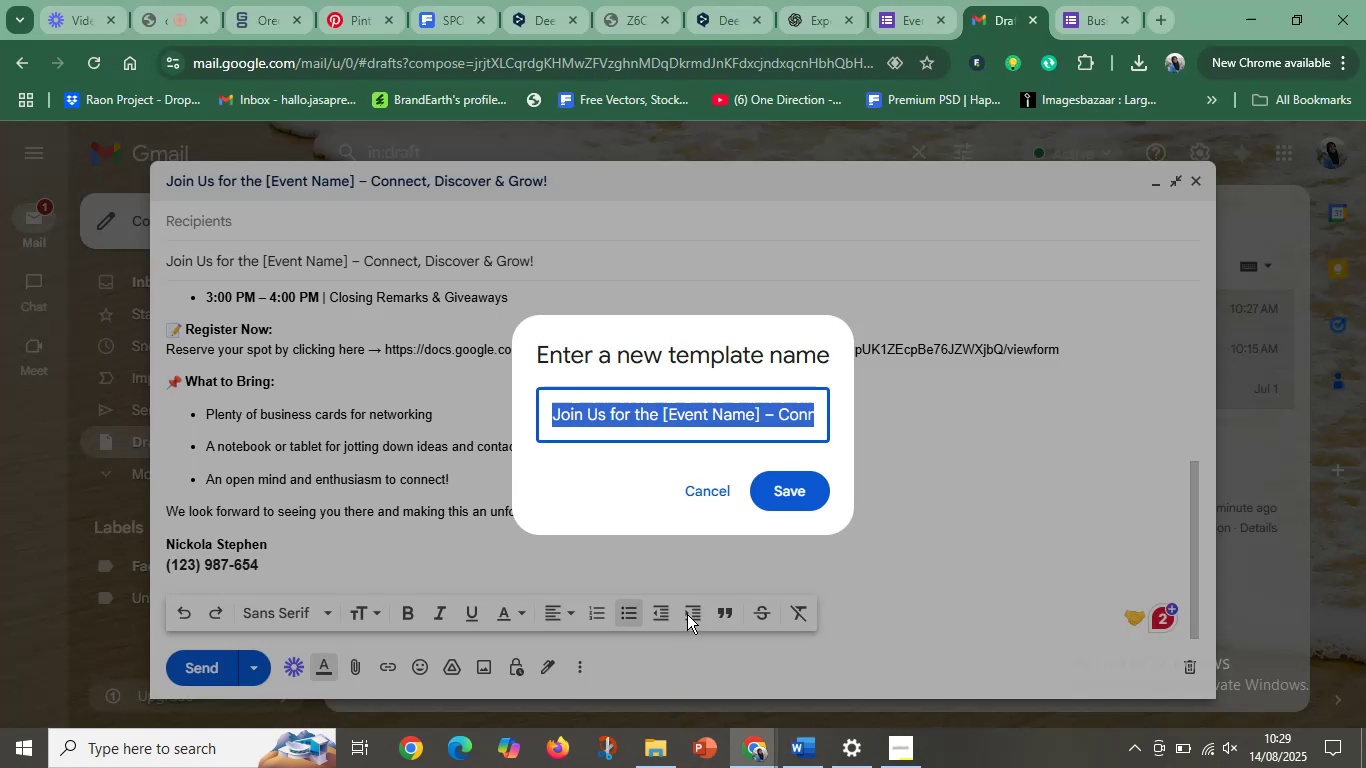 
key(Control+V)
 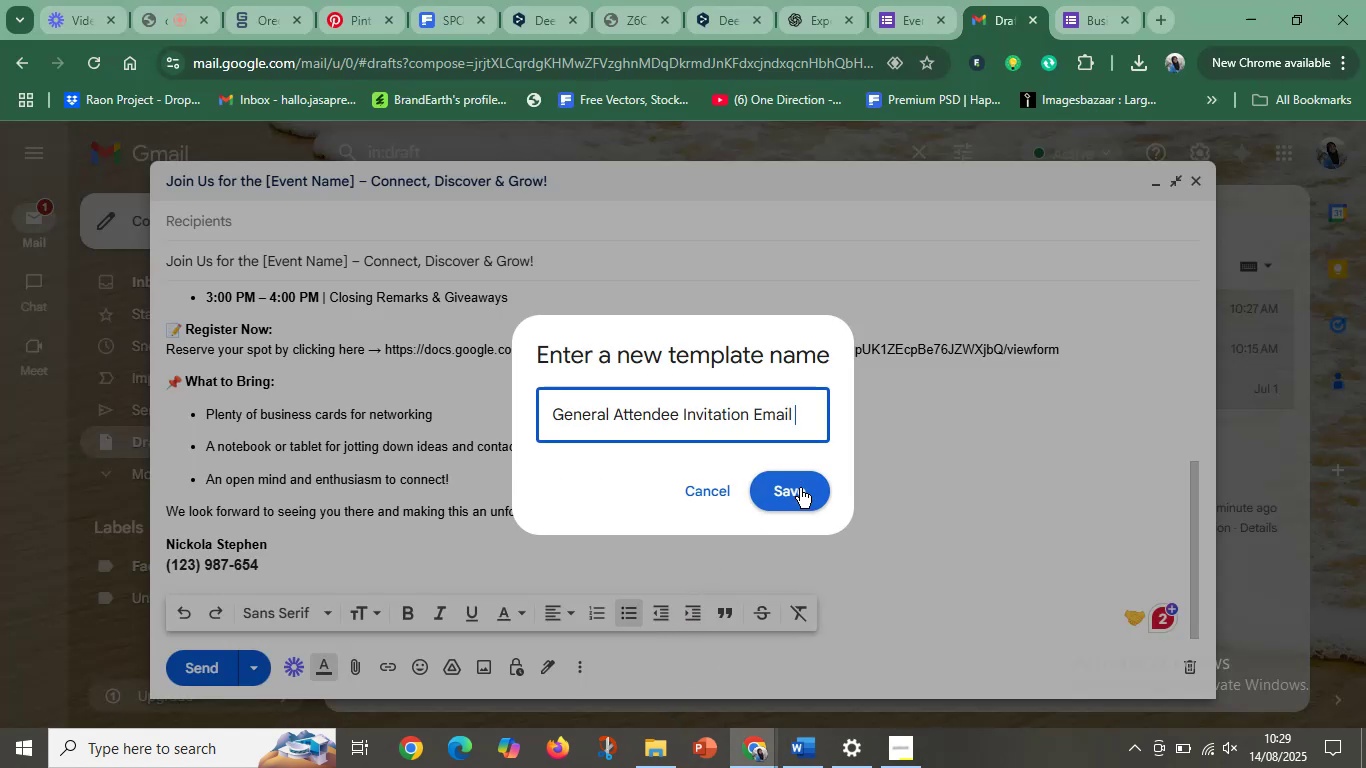 
left_click([800, 482])
 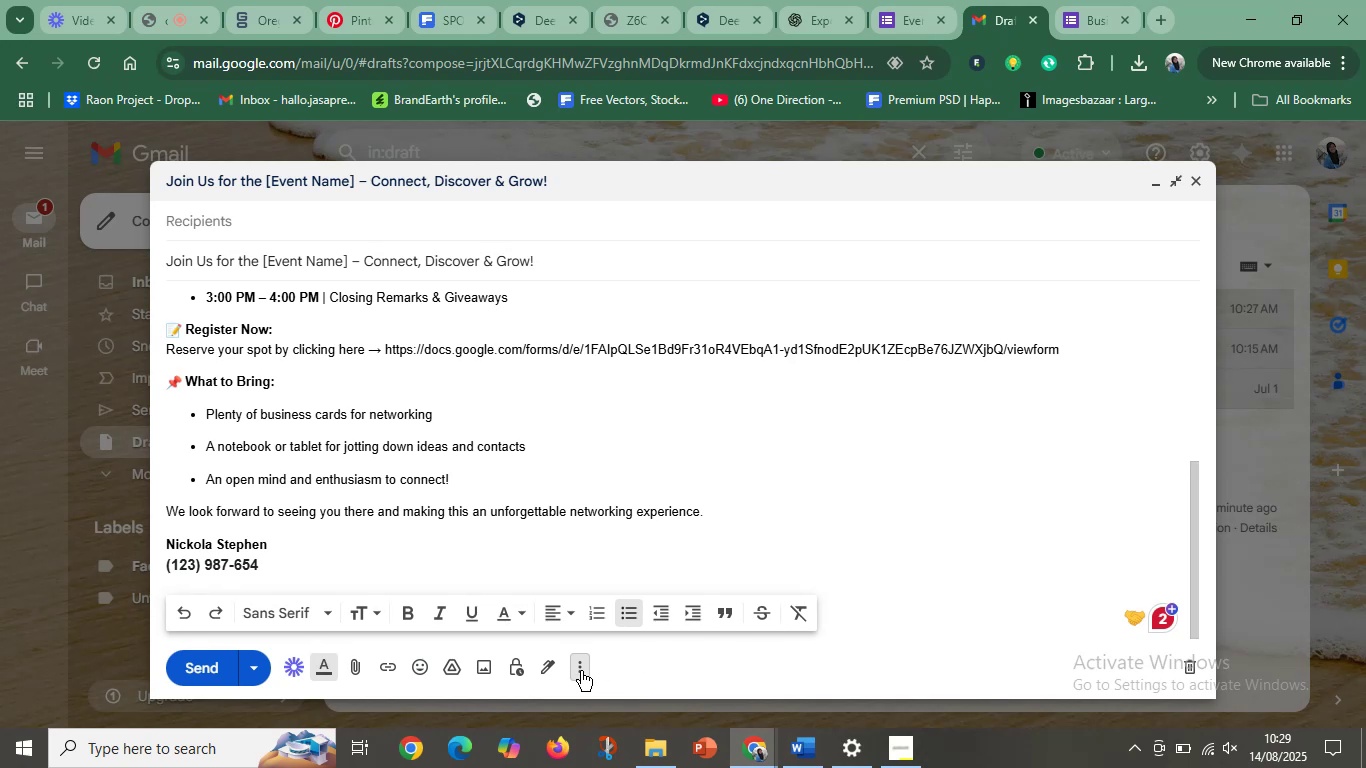 
left_click([579, 672])
 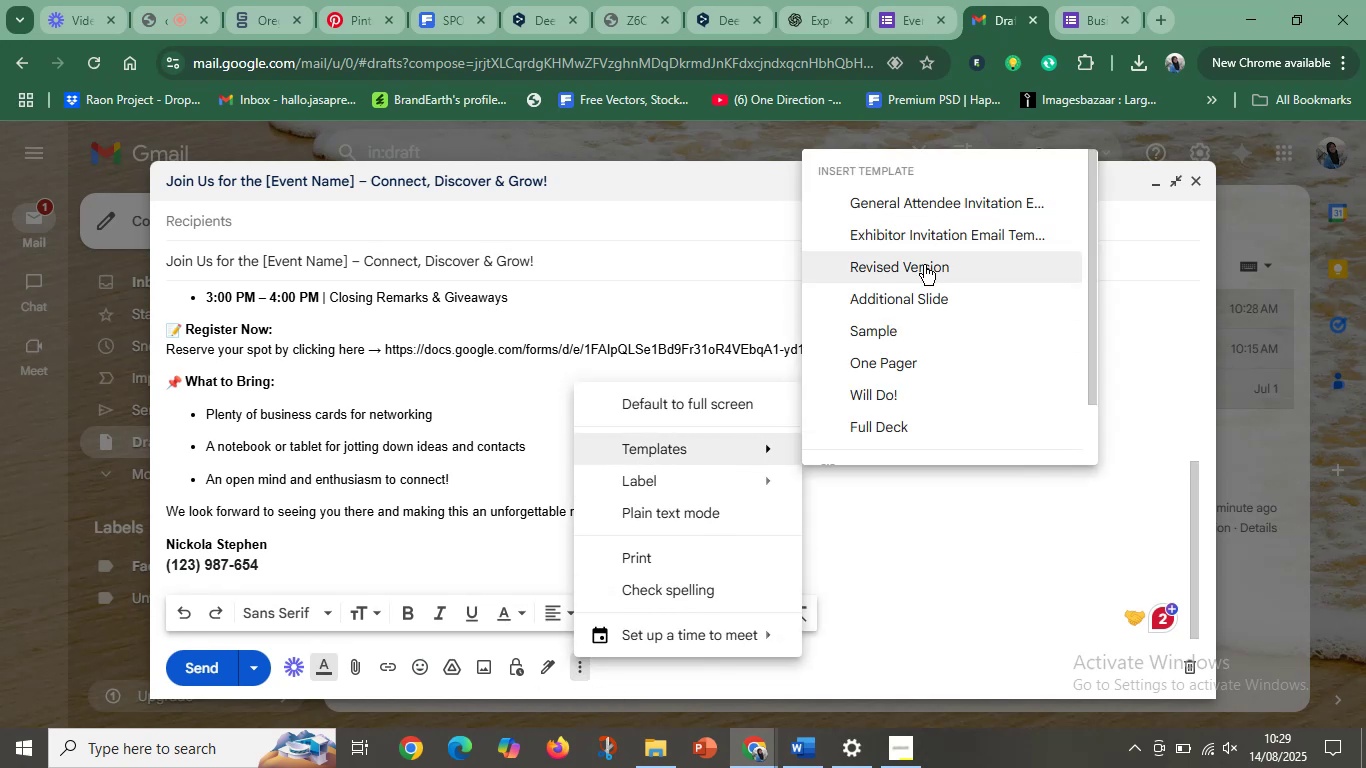 
scroll: coordinate [922, 373], scroll_direction: down, amount: 1.0
 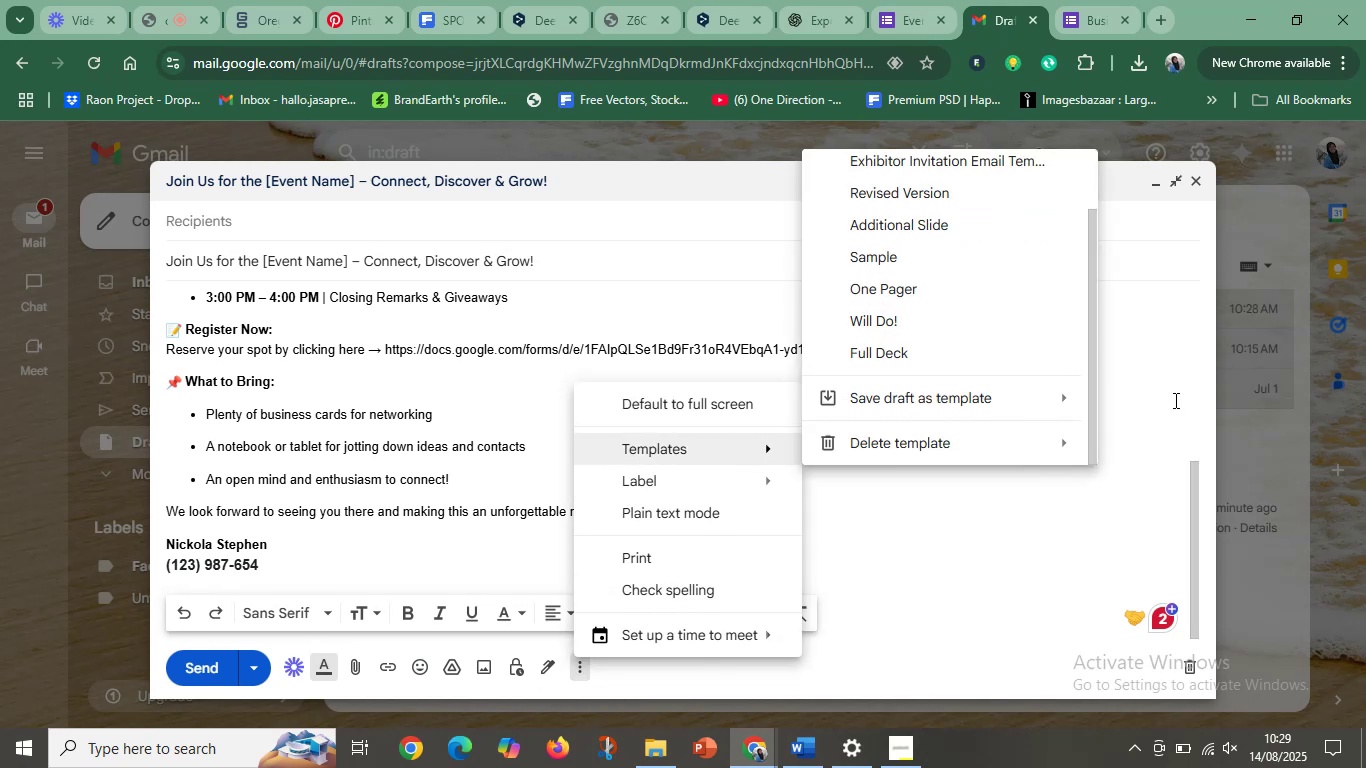 
left_click([1146, 395])
 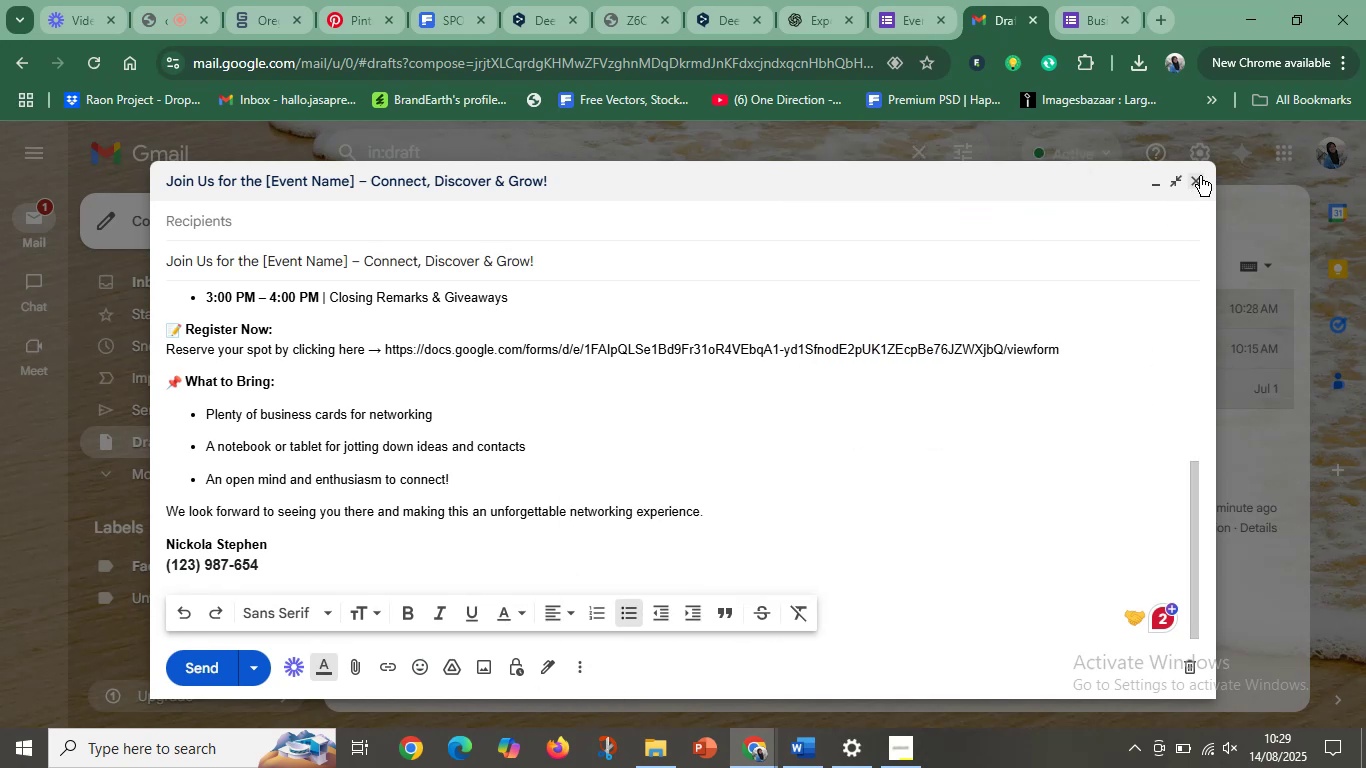 
left_click([1200, 176])
 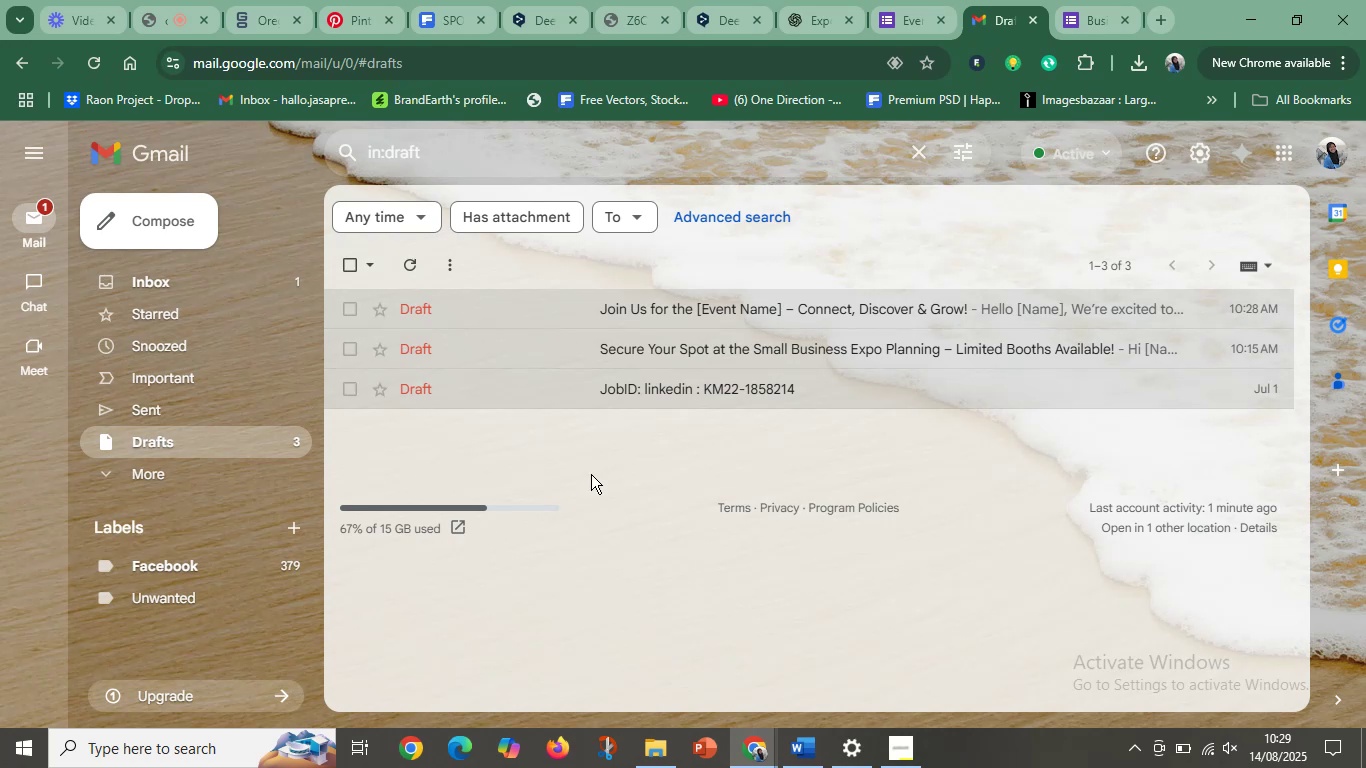 
left_click([630, 472])
 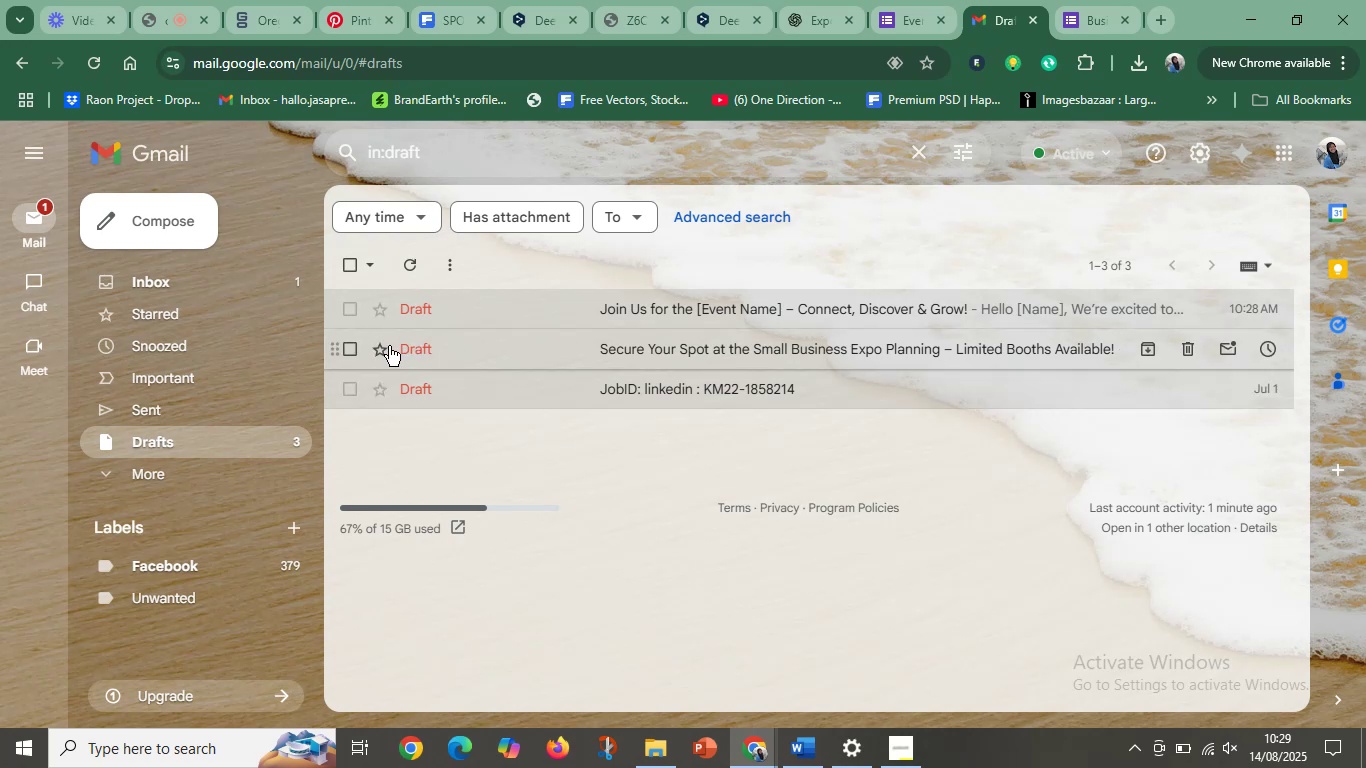 
left_click([379, 348])
 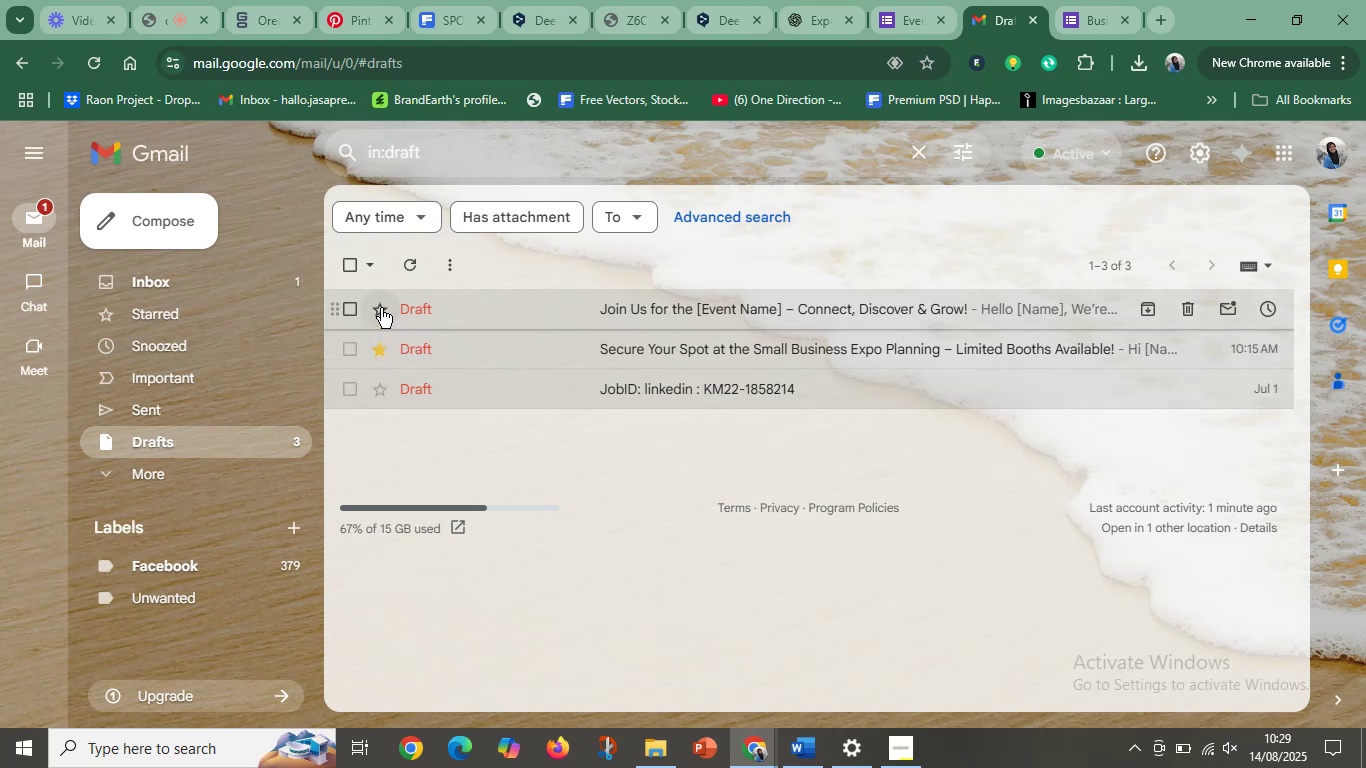 
left_click([381, 308])
 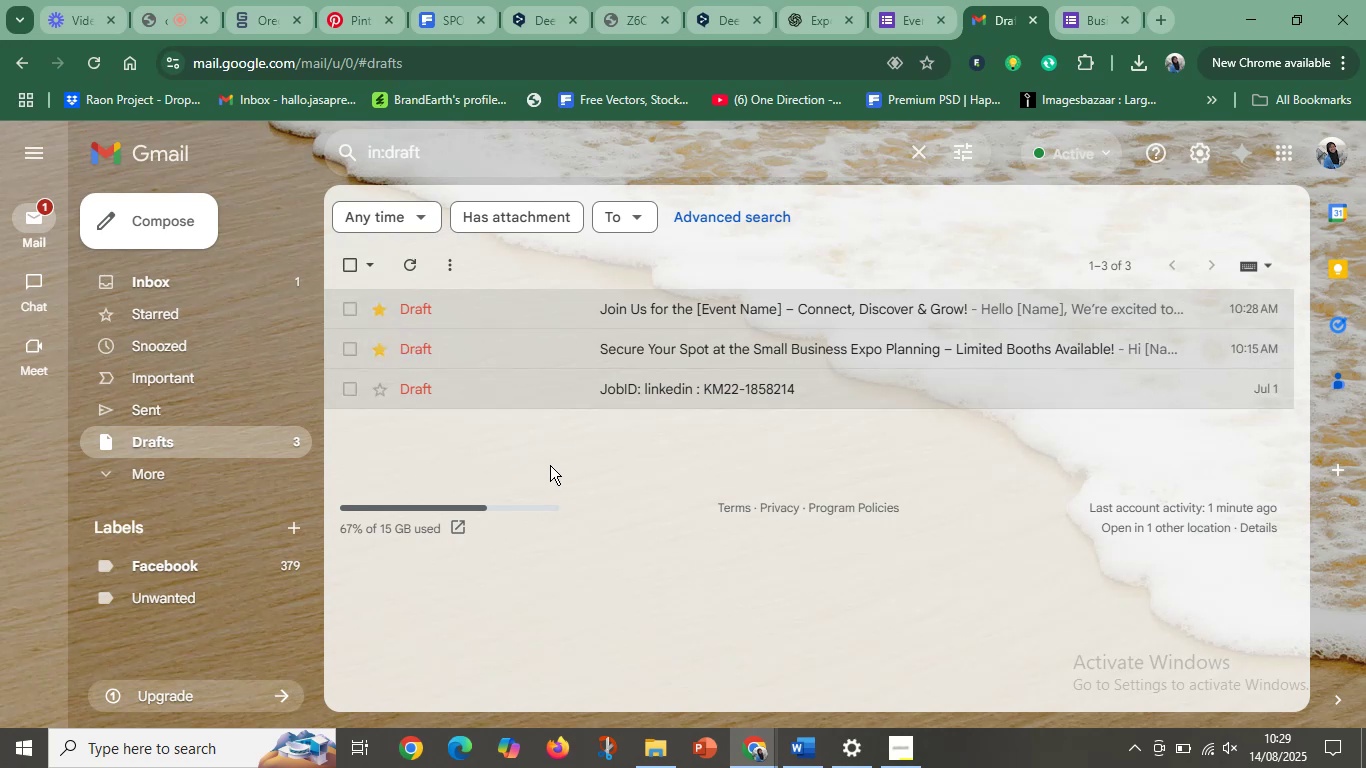 